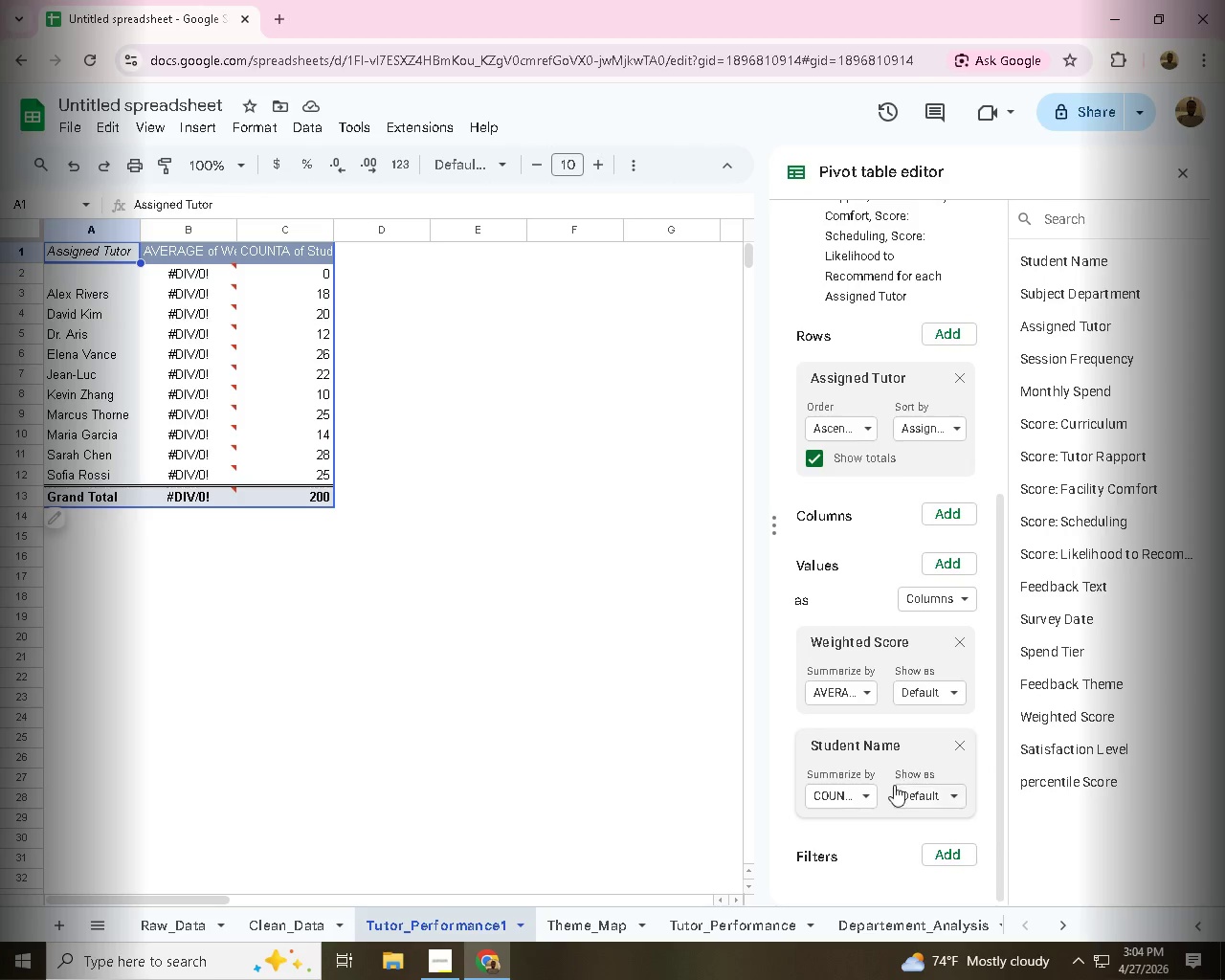 
left_click([863, 799])
 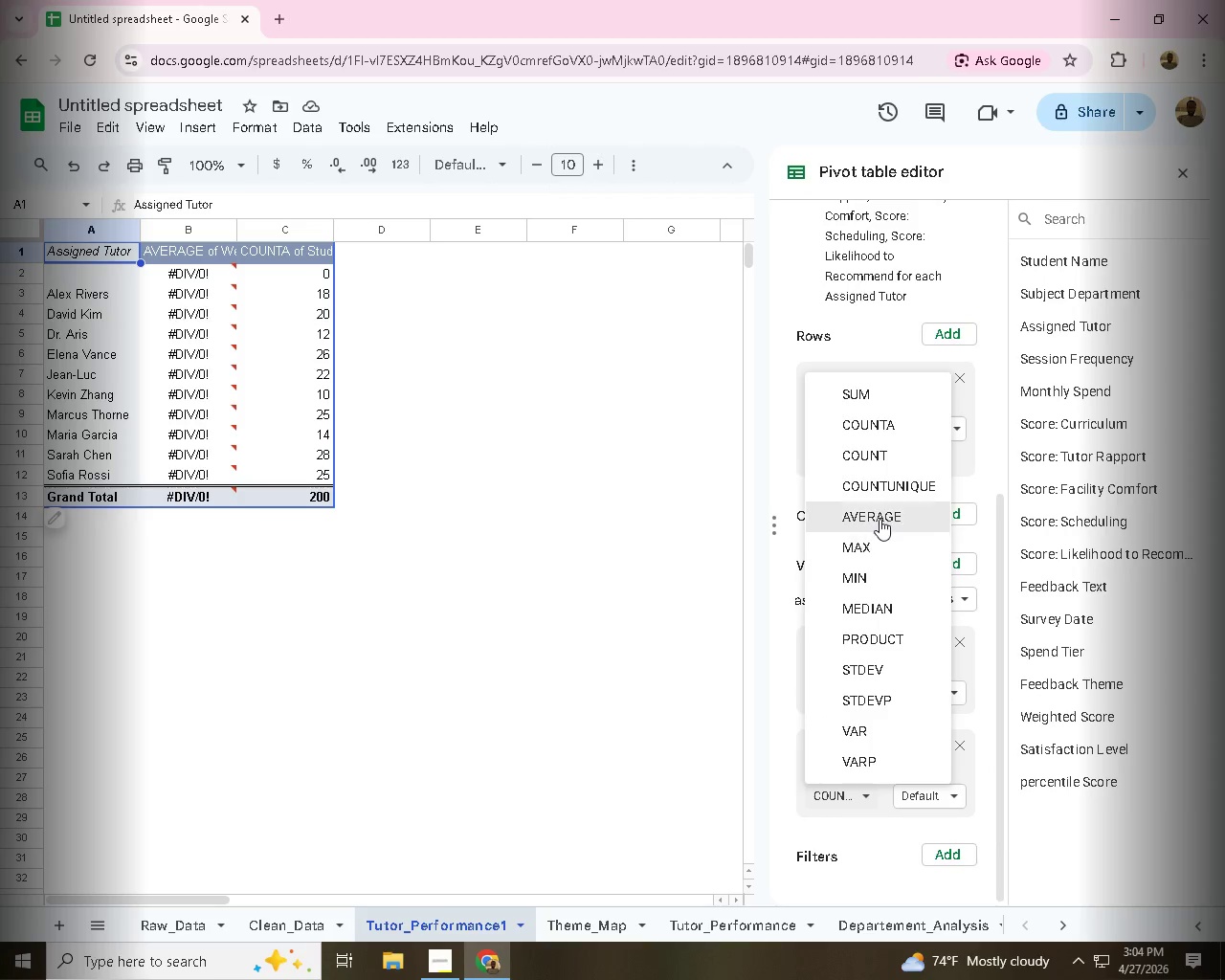 
left_click([891, 434])
 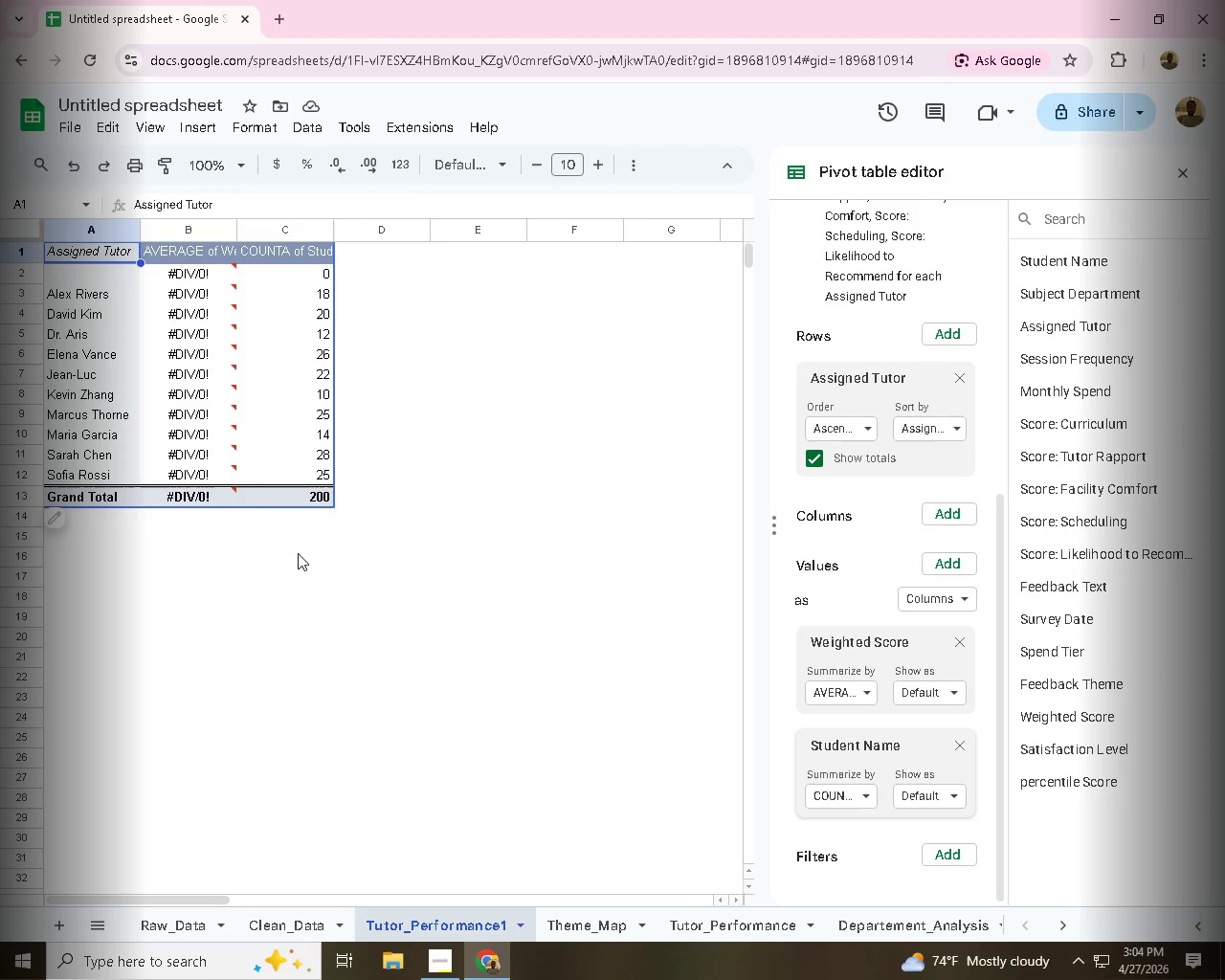 
scroll: coordinate [955, 711], scroll_direction: down, amount: 3.0
 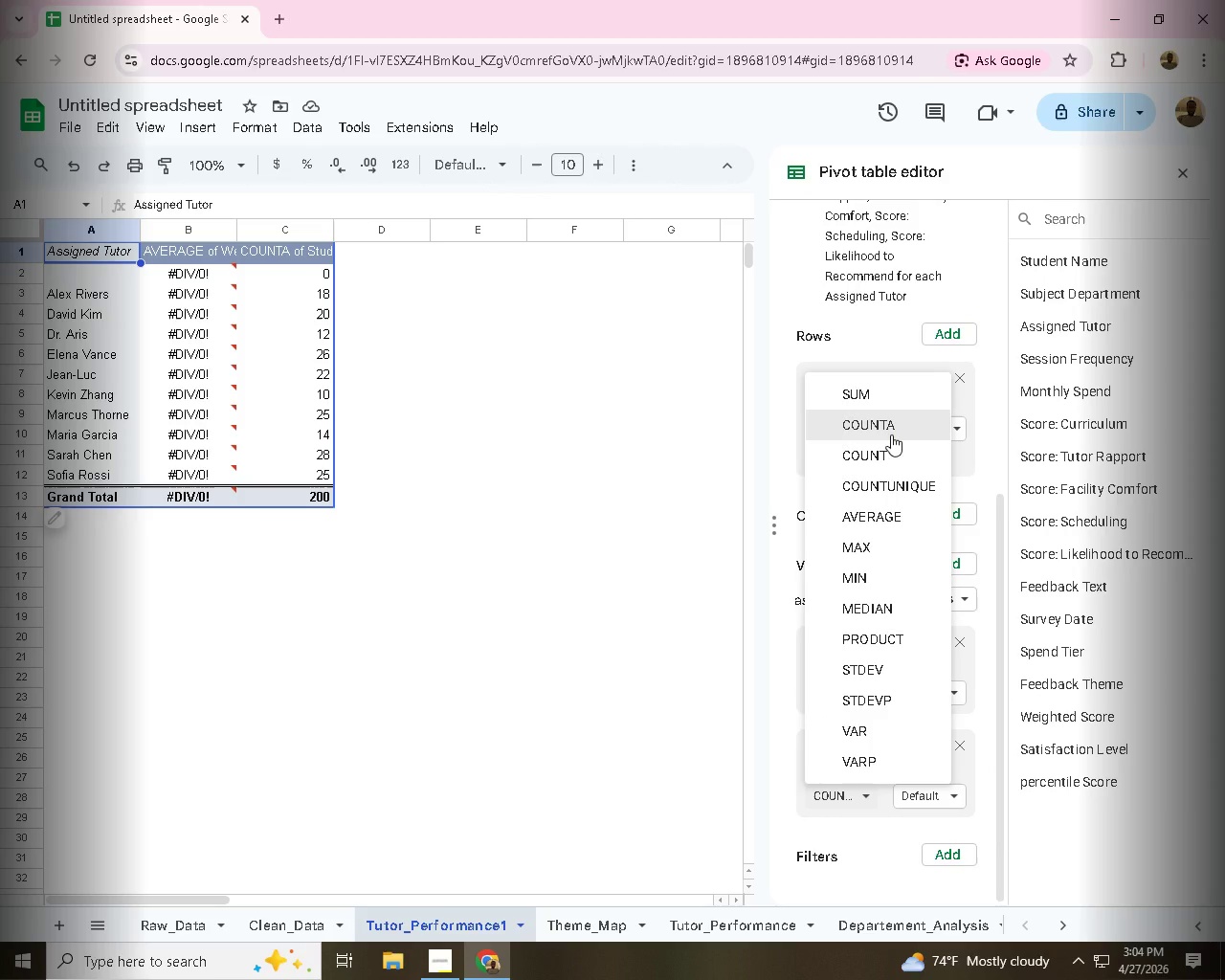 
wait(14.08)
 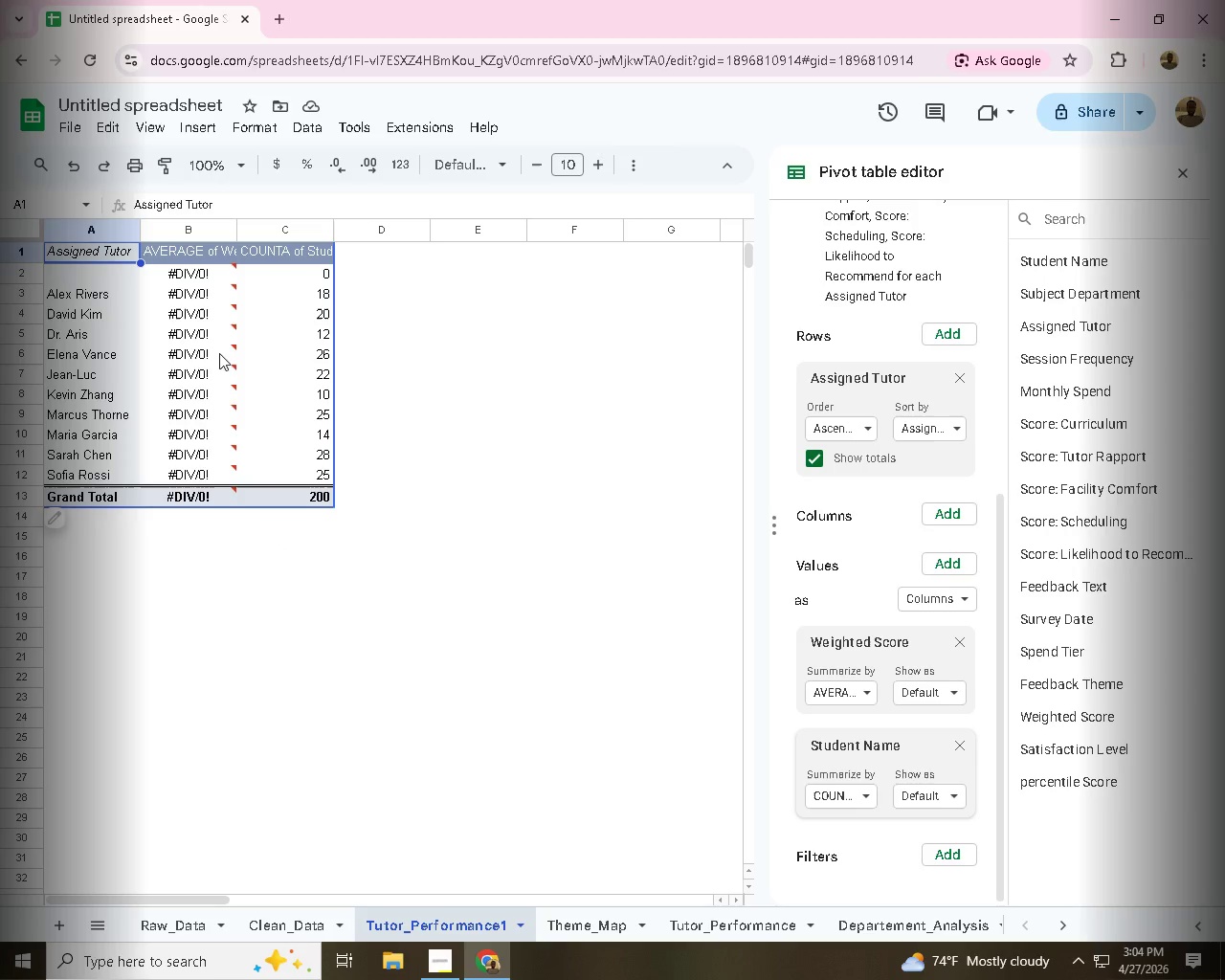 
left_click([175, 368])
 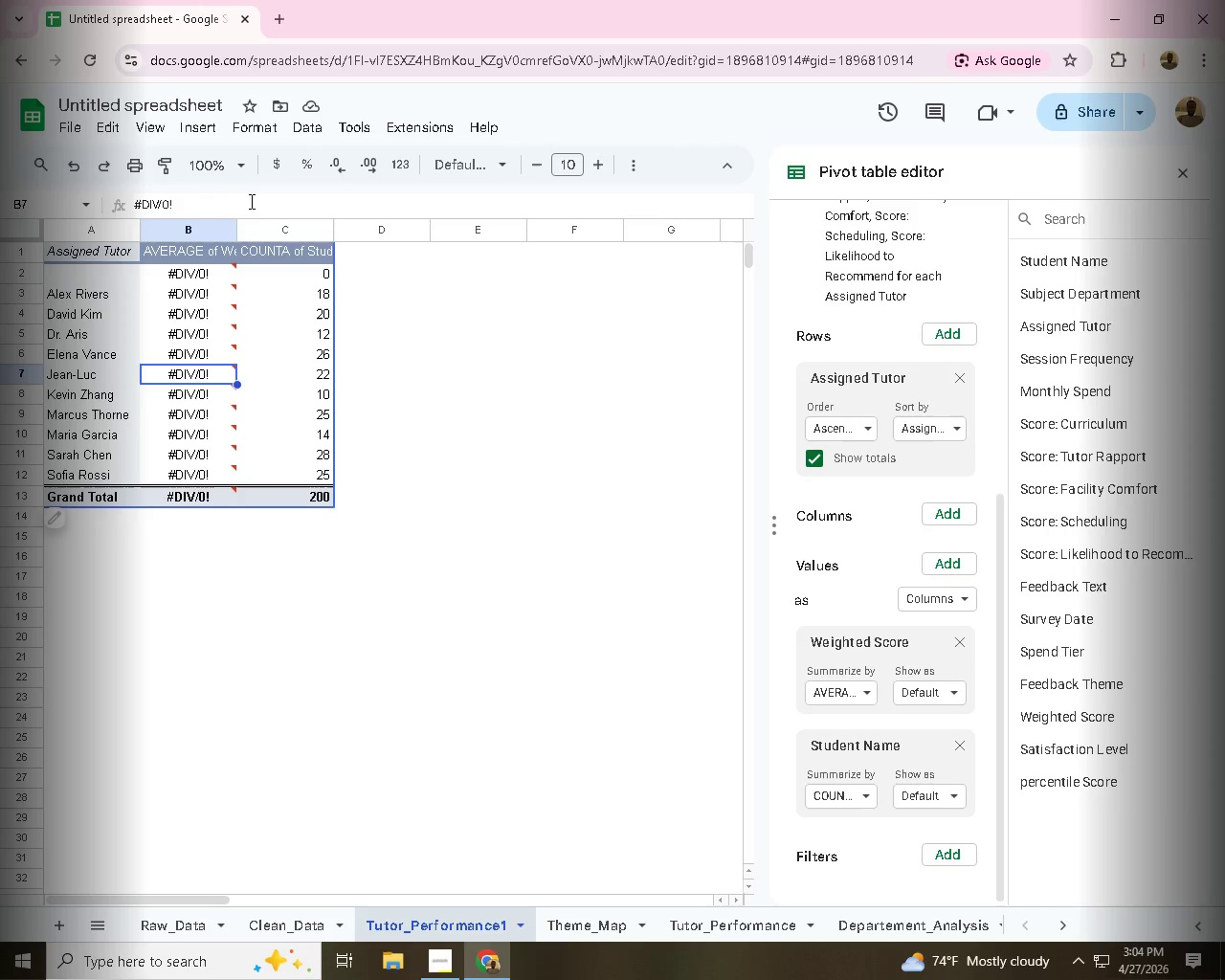 
left_click_drag(start_coordinate=[234, 228], to_coordinate=[263, 234])
 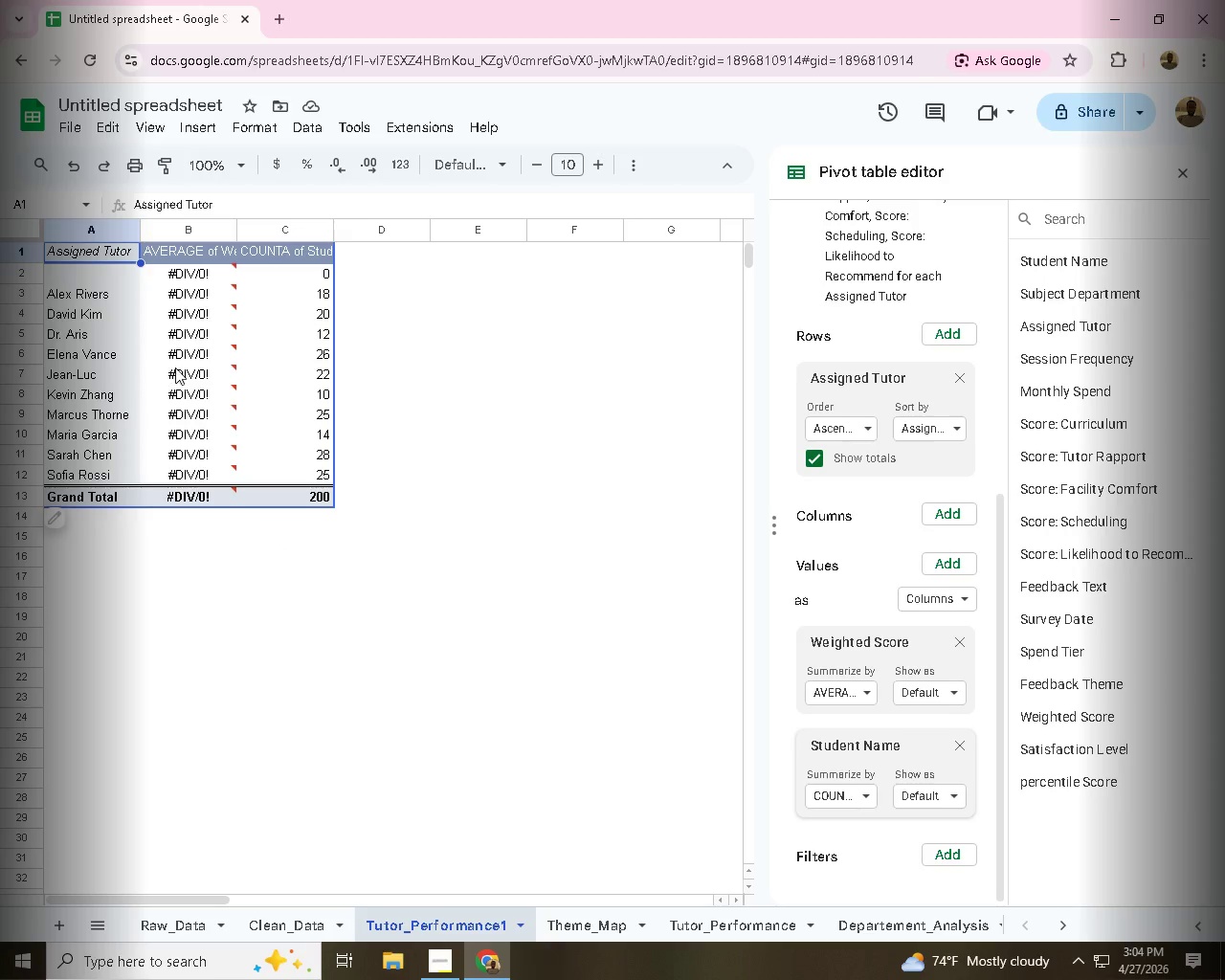 
left_click([315, 379])
 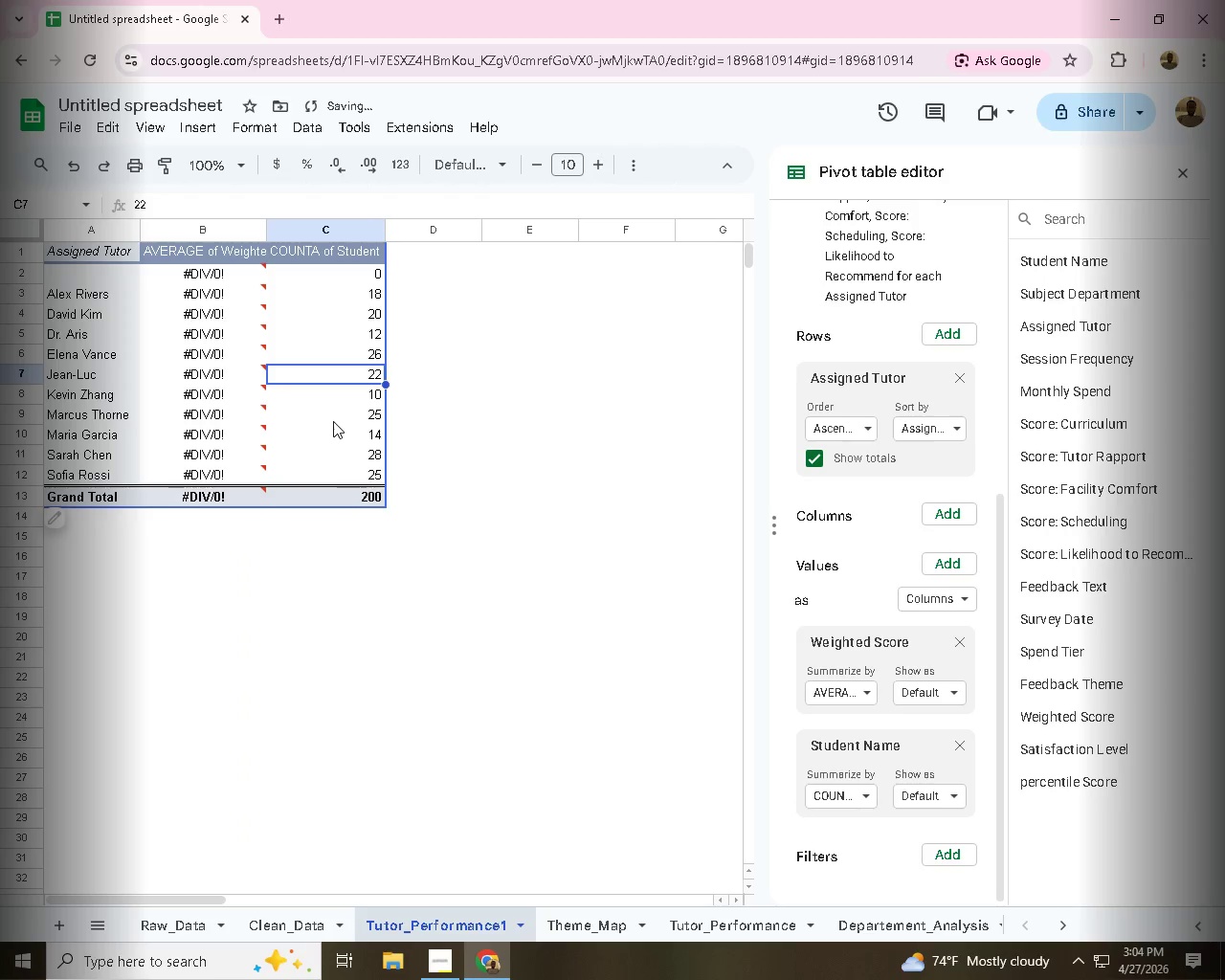 
left_click_drag(start_coordinate=[362, 223], to_coordinate=[383, 232])
 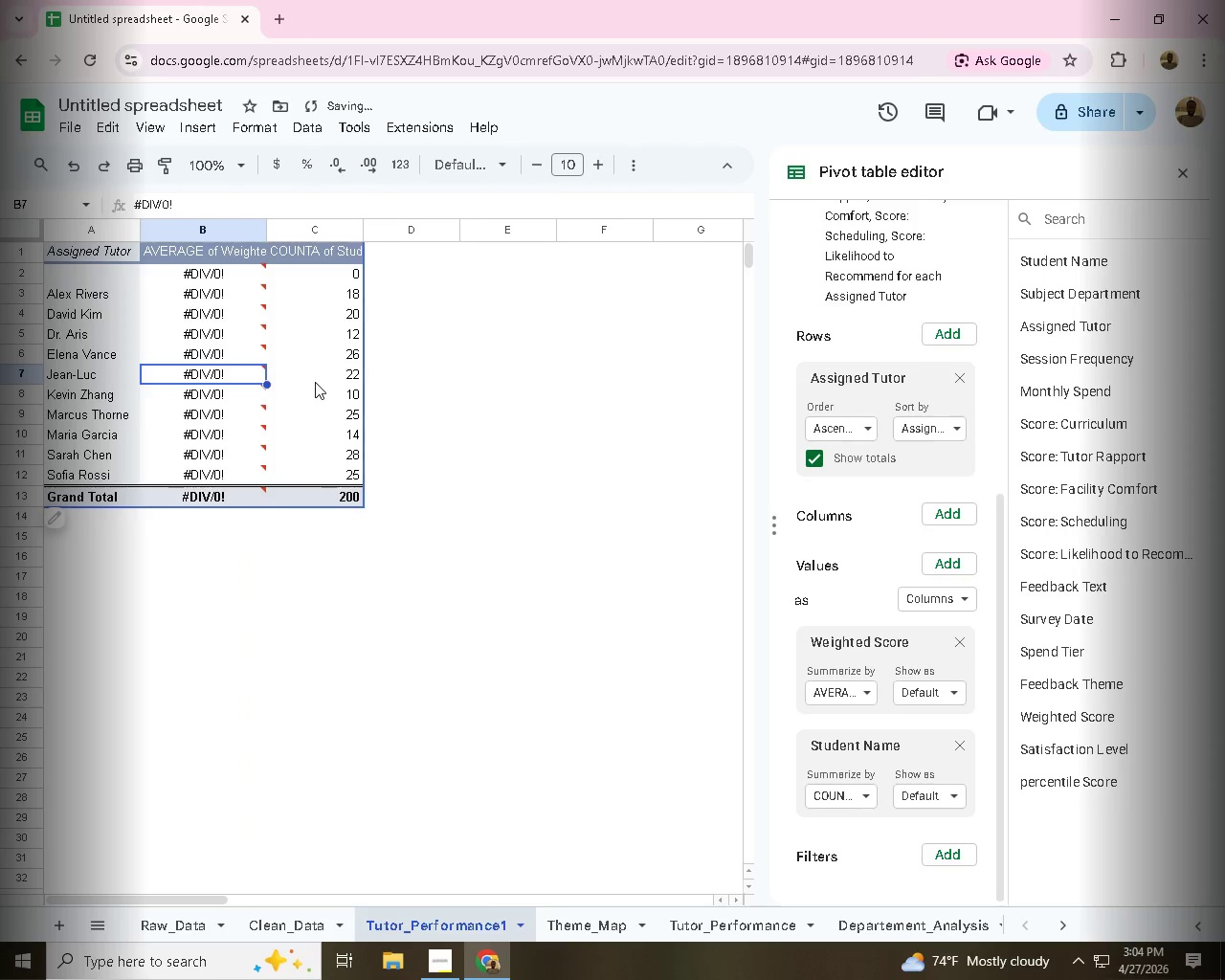 
left_click([212, 365])
 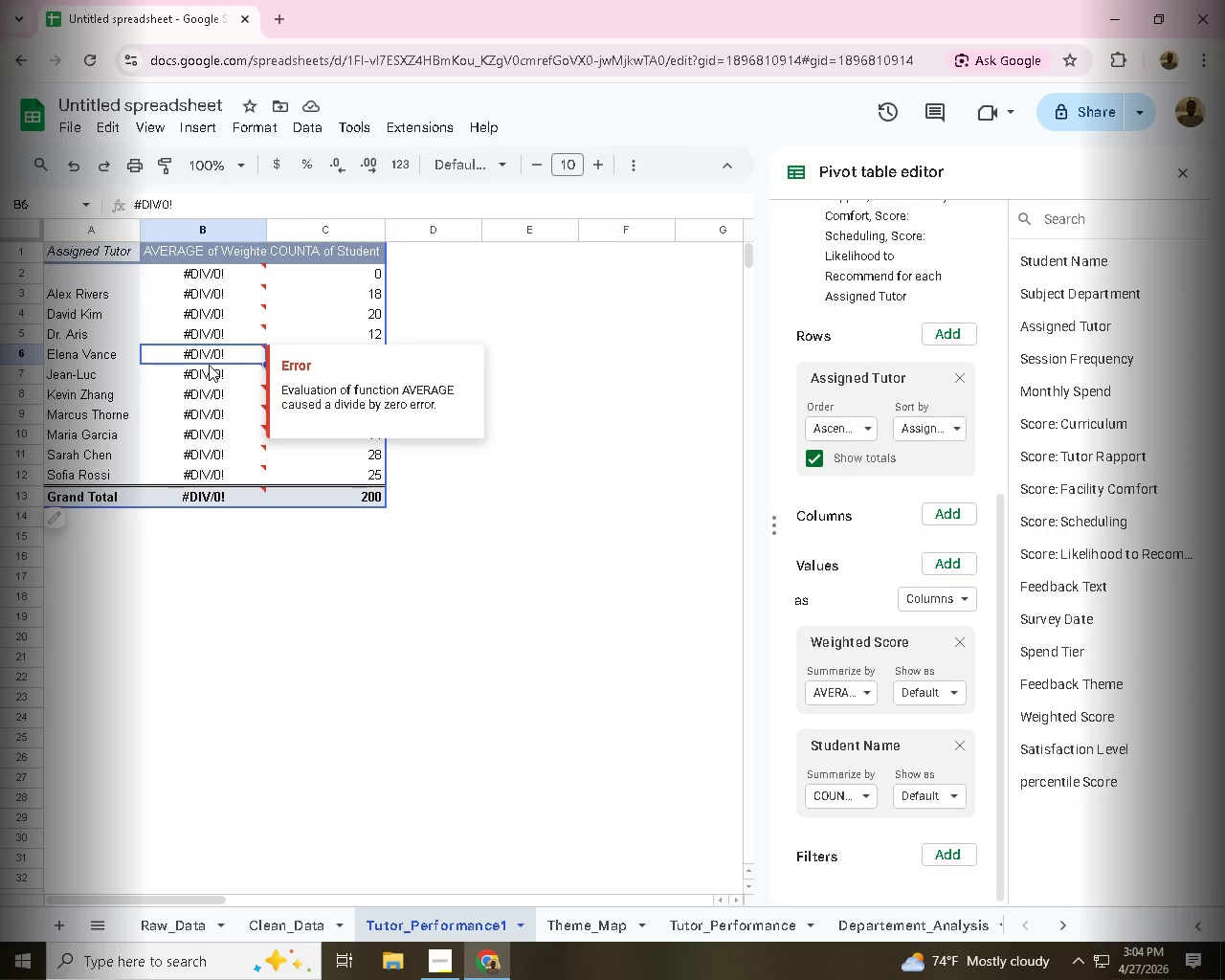 
wait(5.39)
 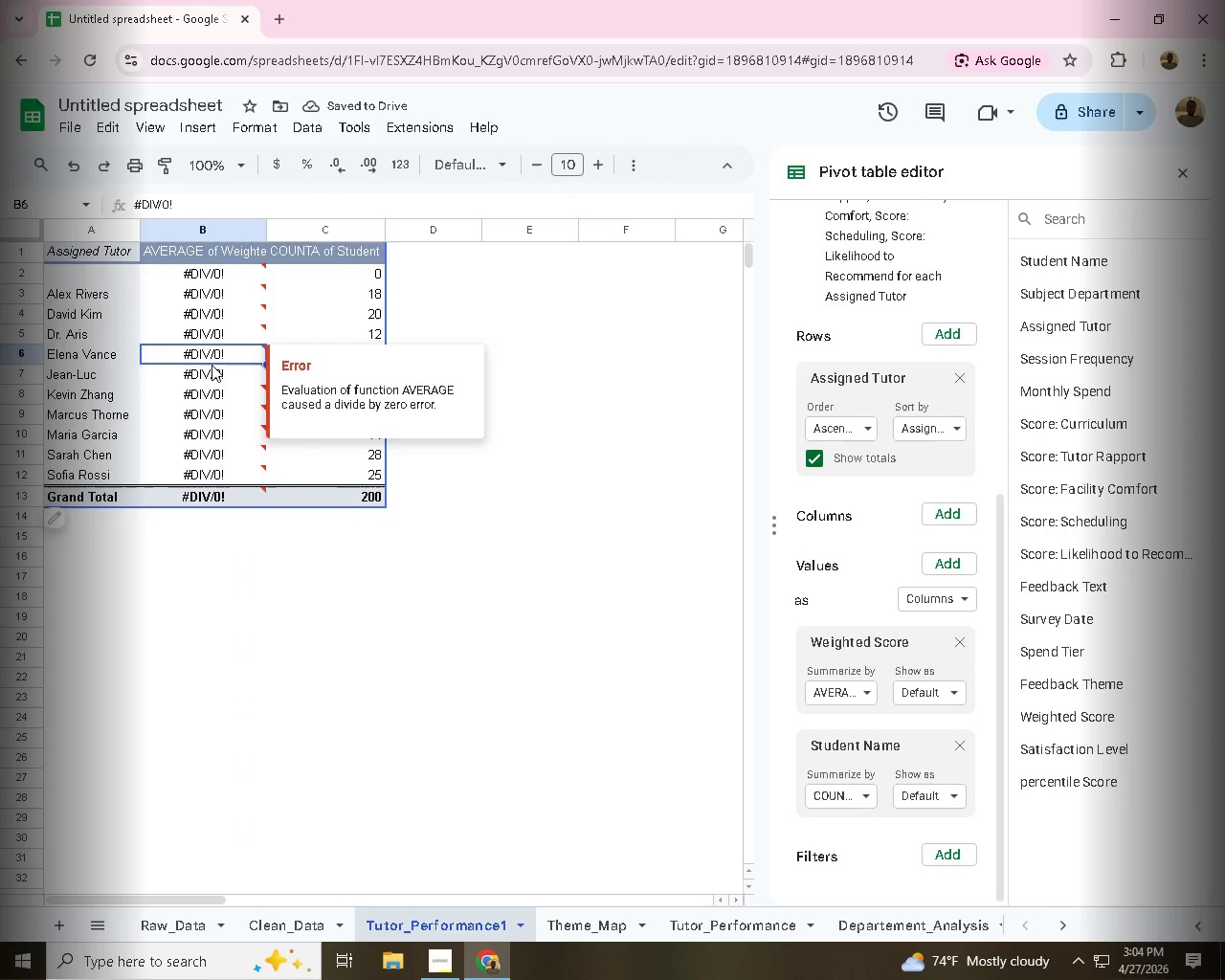 
left_click([352, 466])
 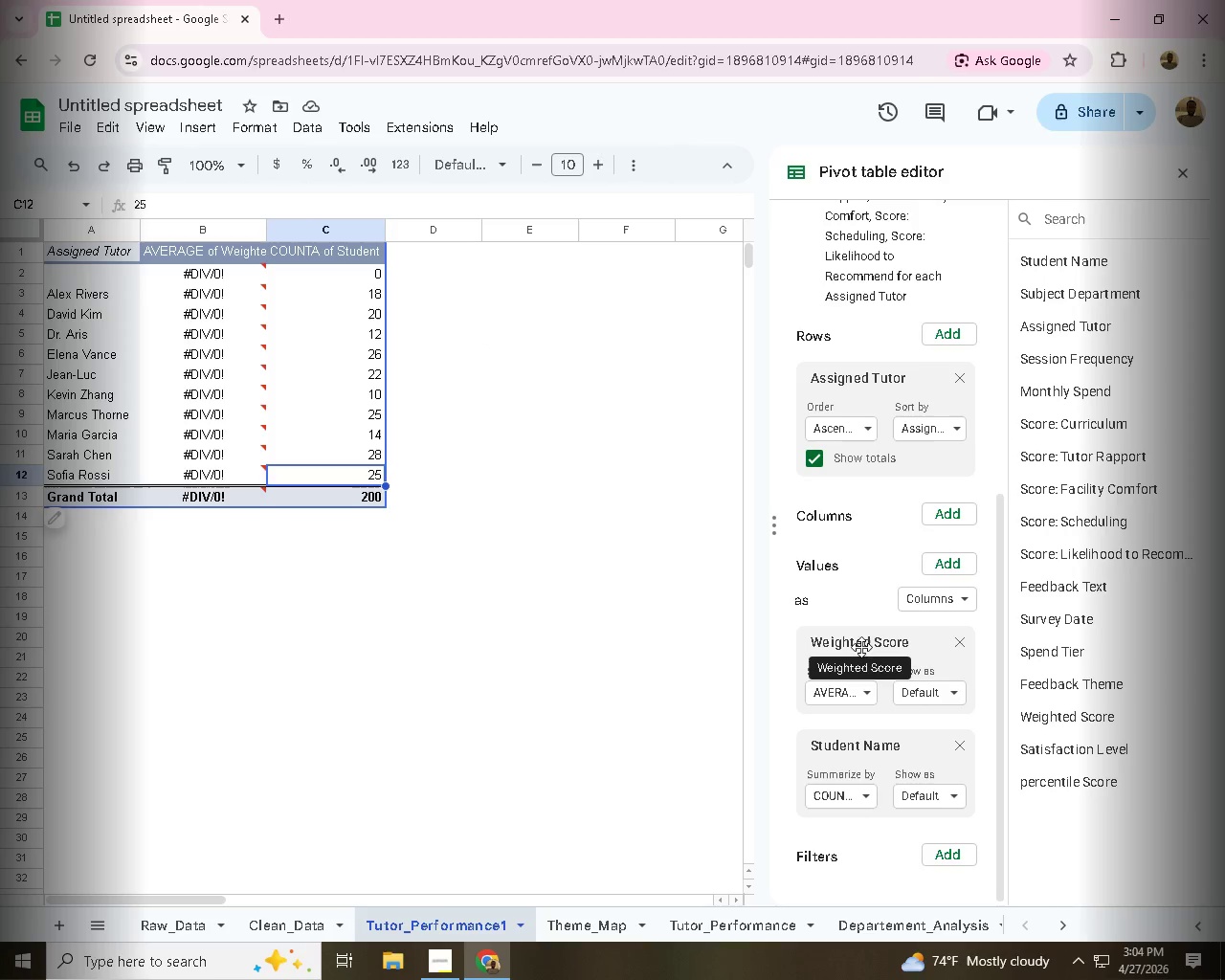 
wait(6.42)
 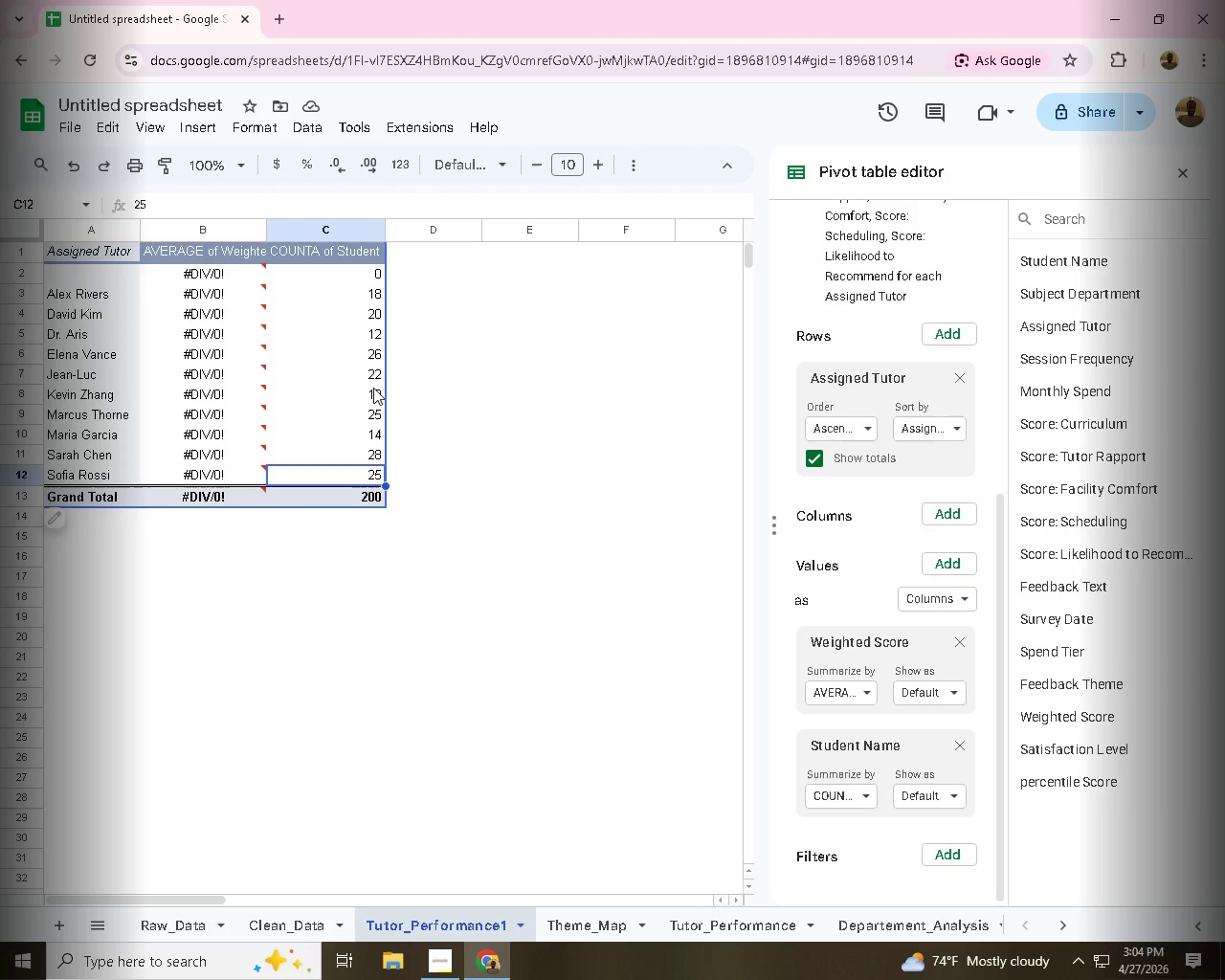 
left_click([858, 694])
 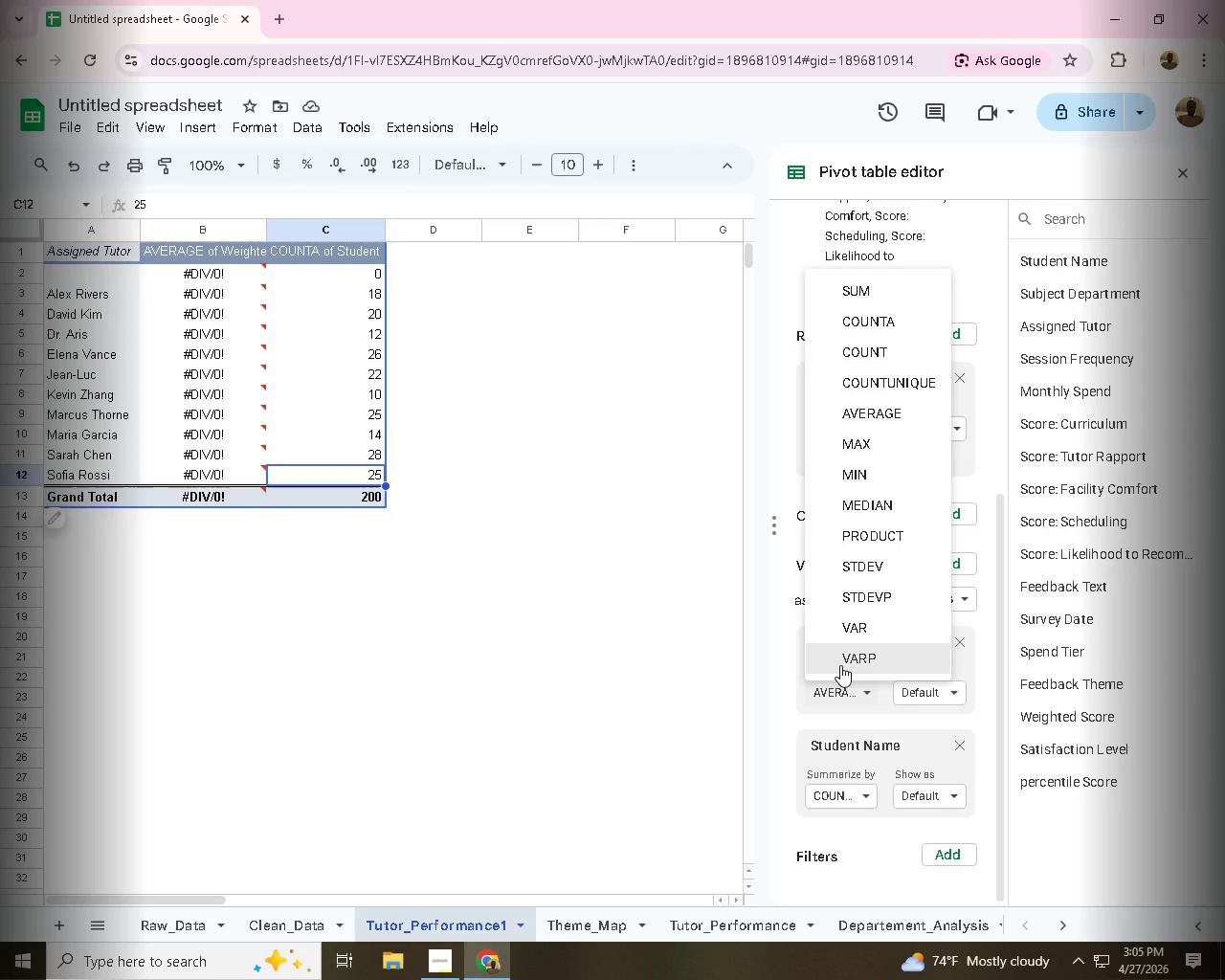 
wait(38.25)
 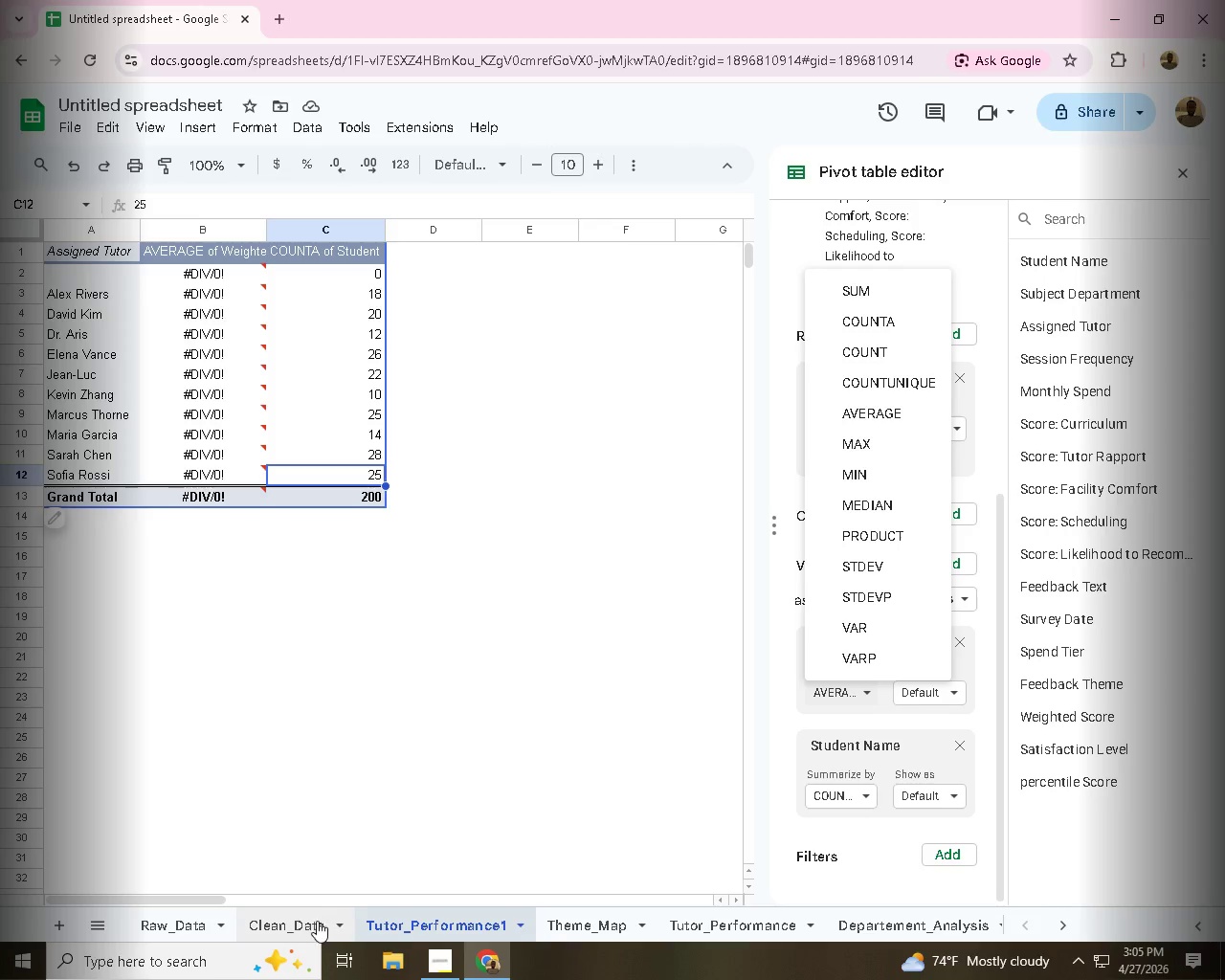 
left_click([306, 922])
 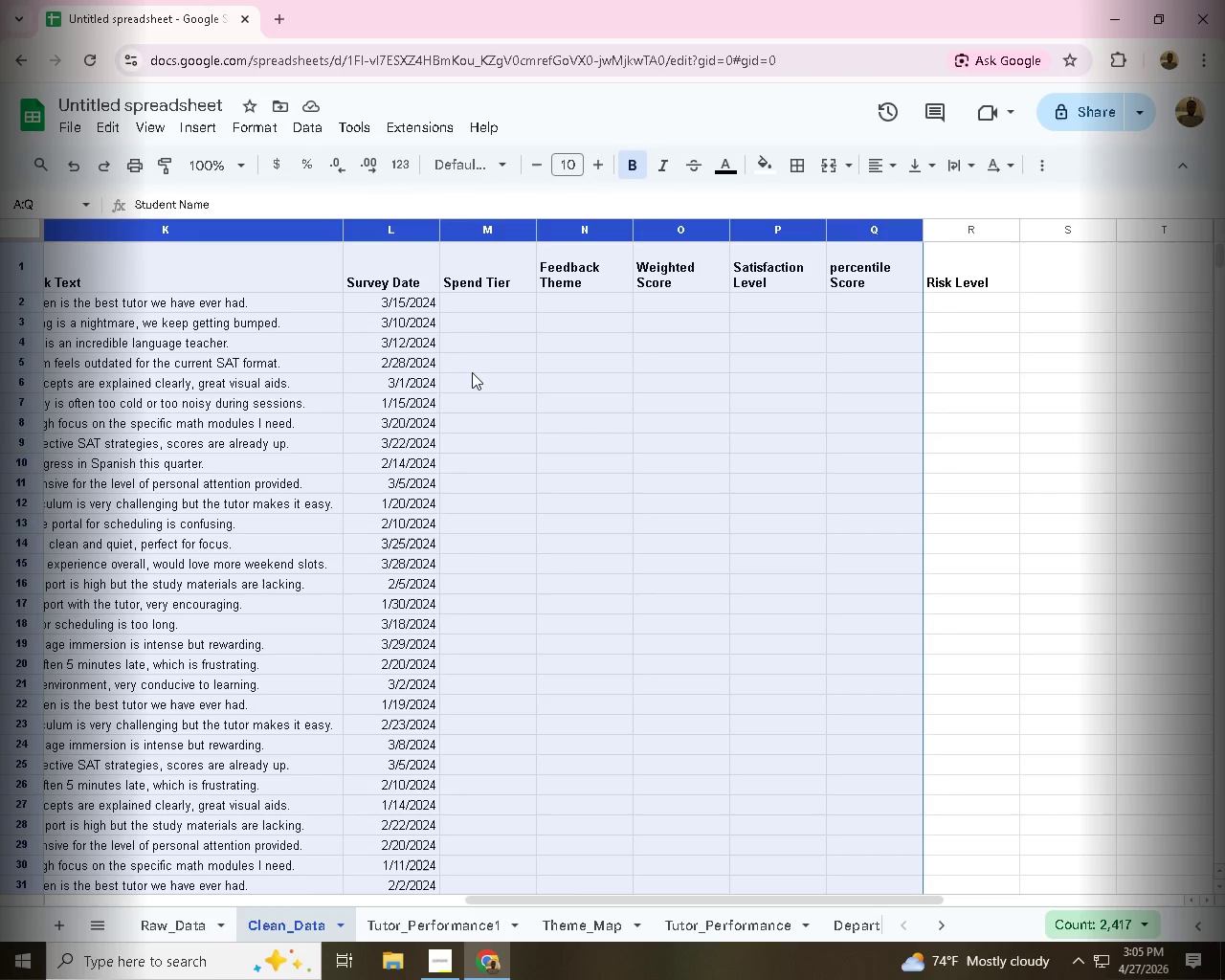 
scroll: coordinate [319, 576], scroll_direction: up, amount: 3.0
 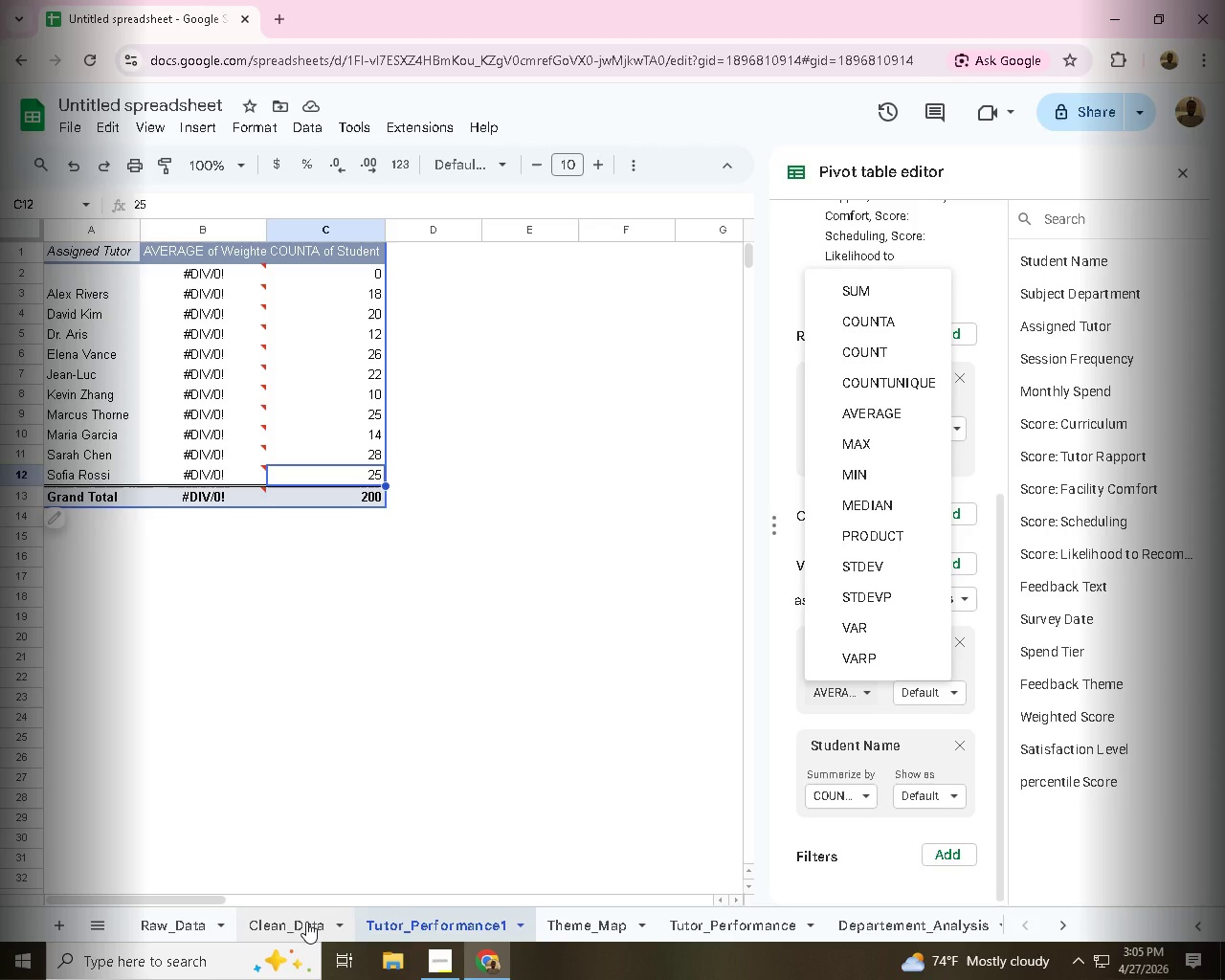 
left_click([469, 374])
 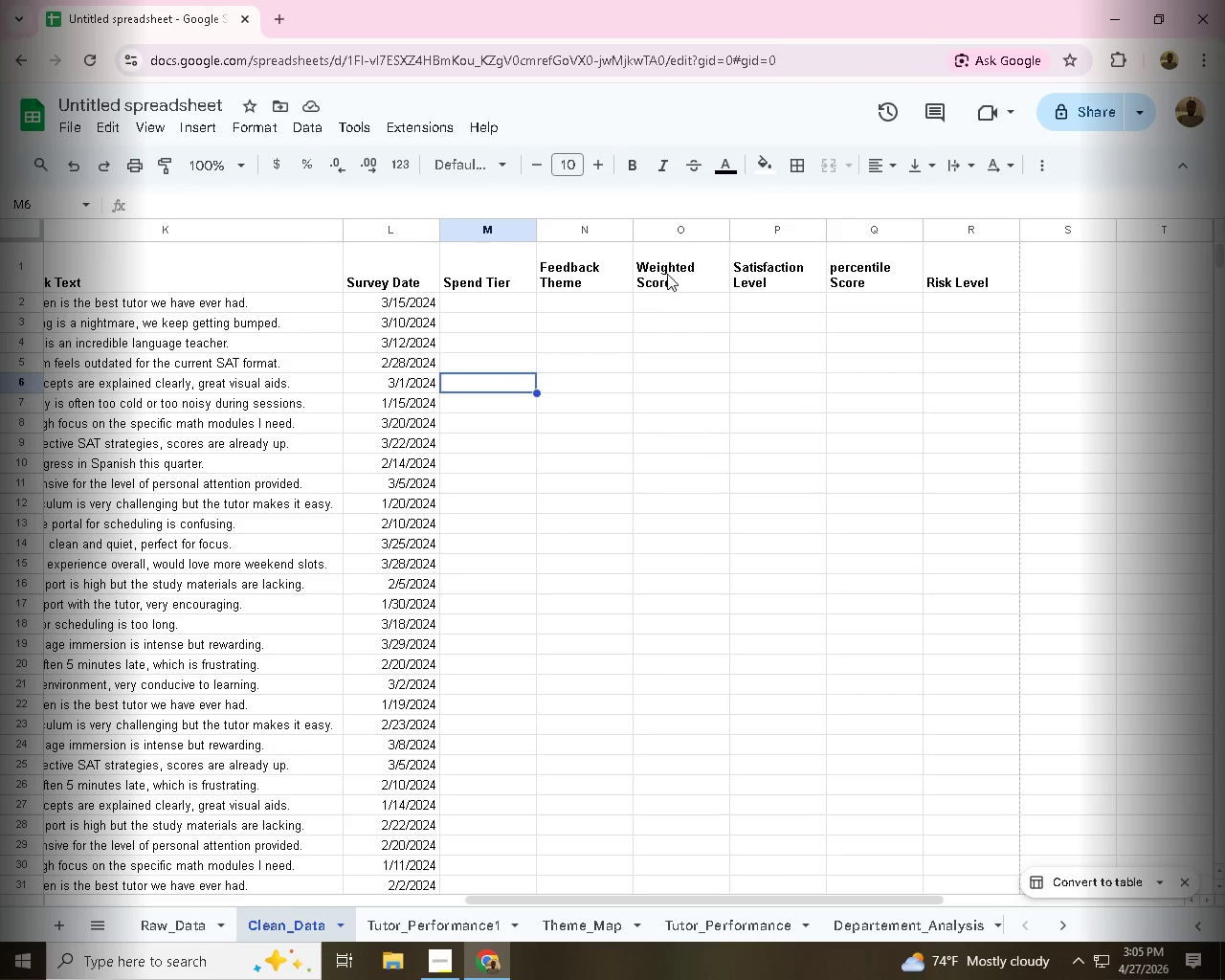 
left_click([667, 274])
 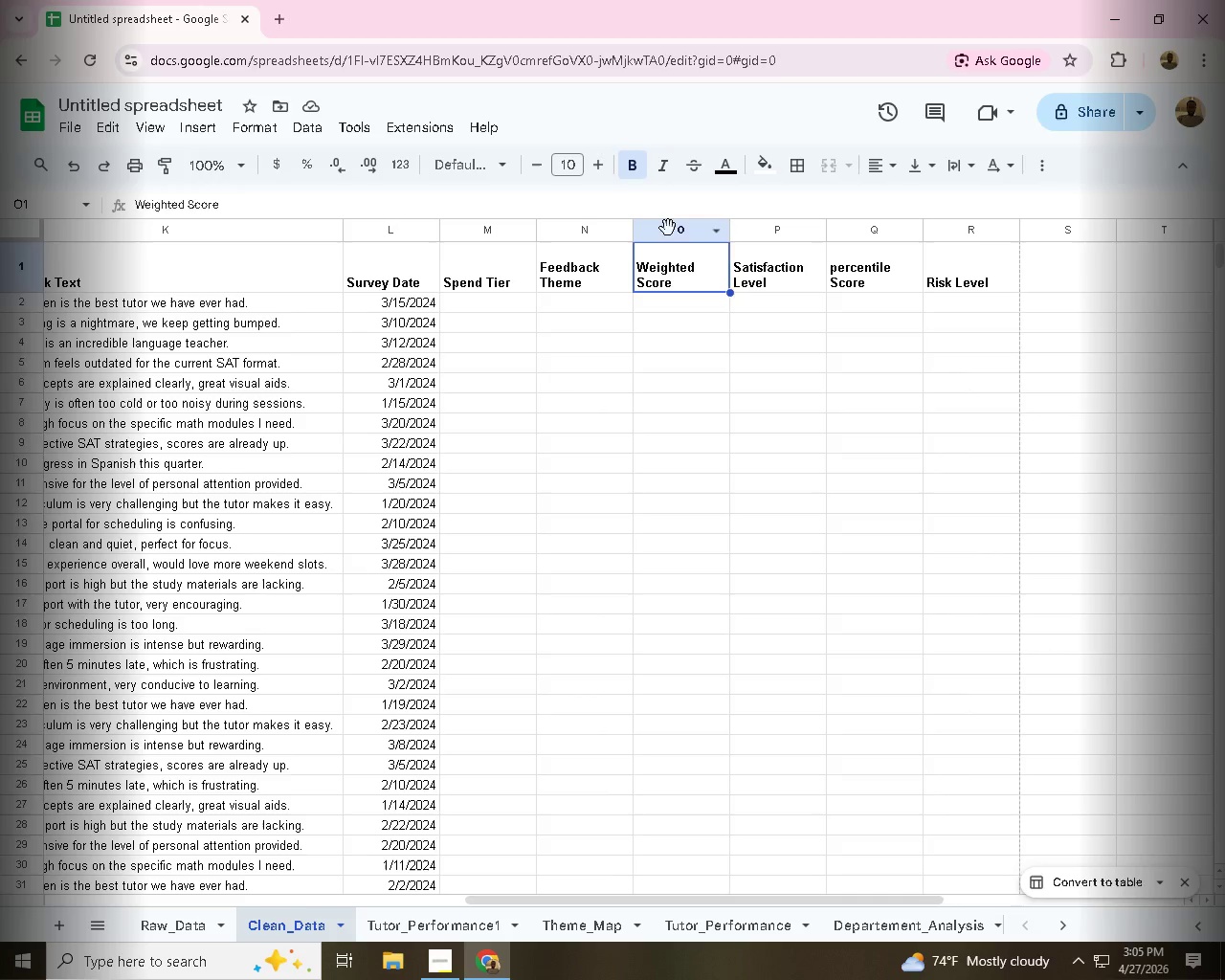 
left_click([668, 228])
 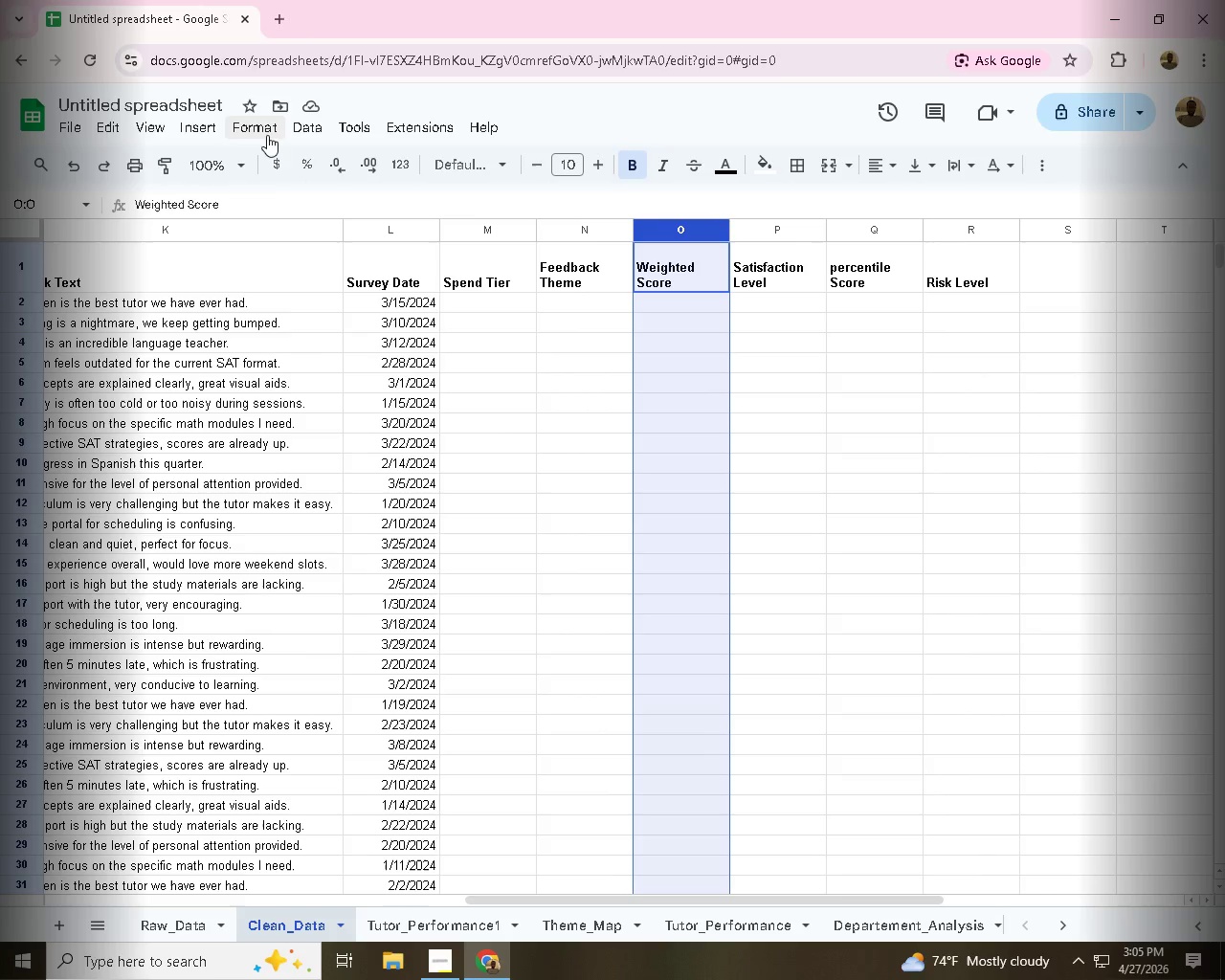 
left_click([263, 129])
 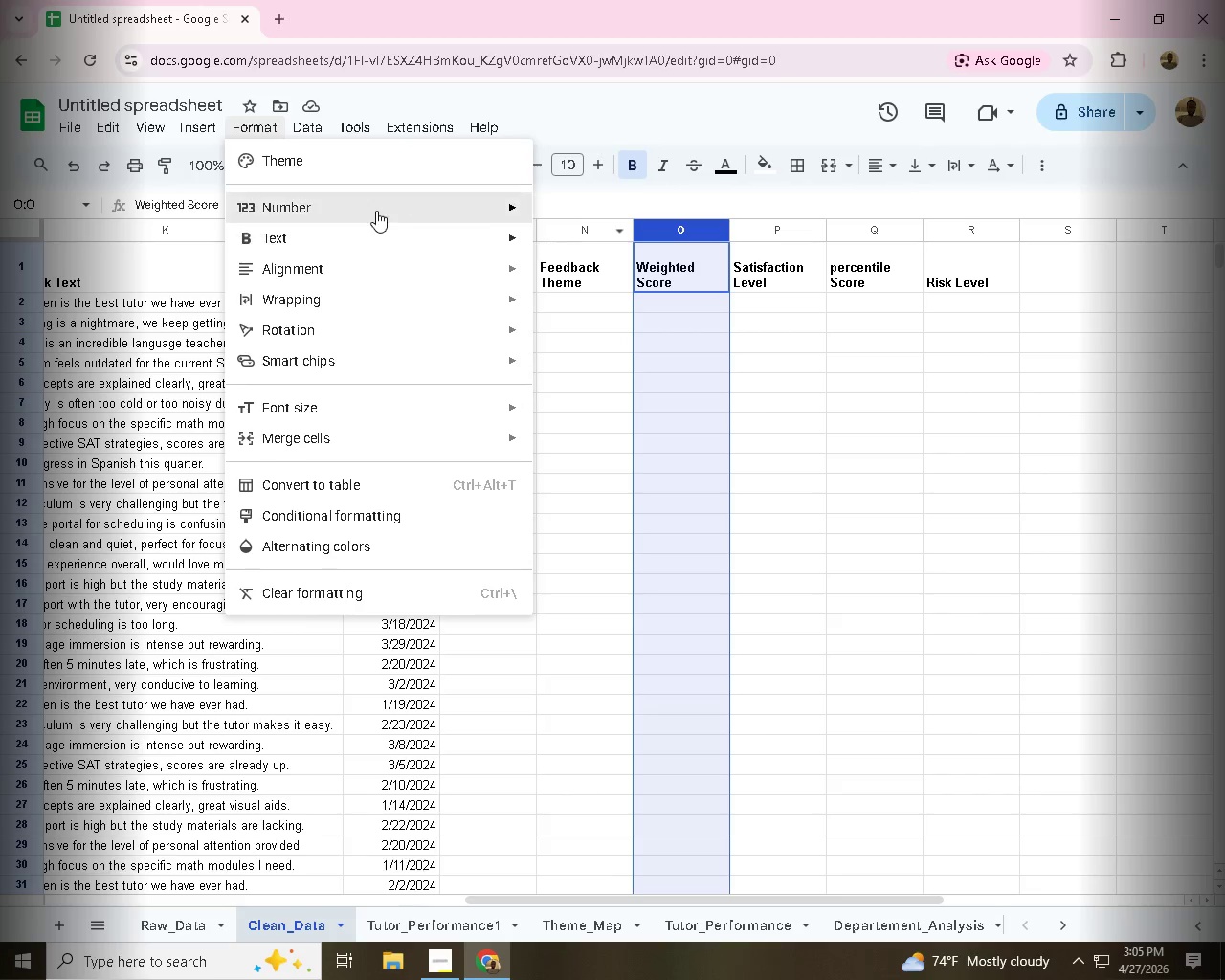 
wait(6.3)
 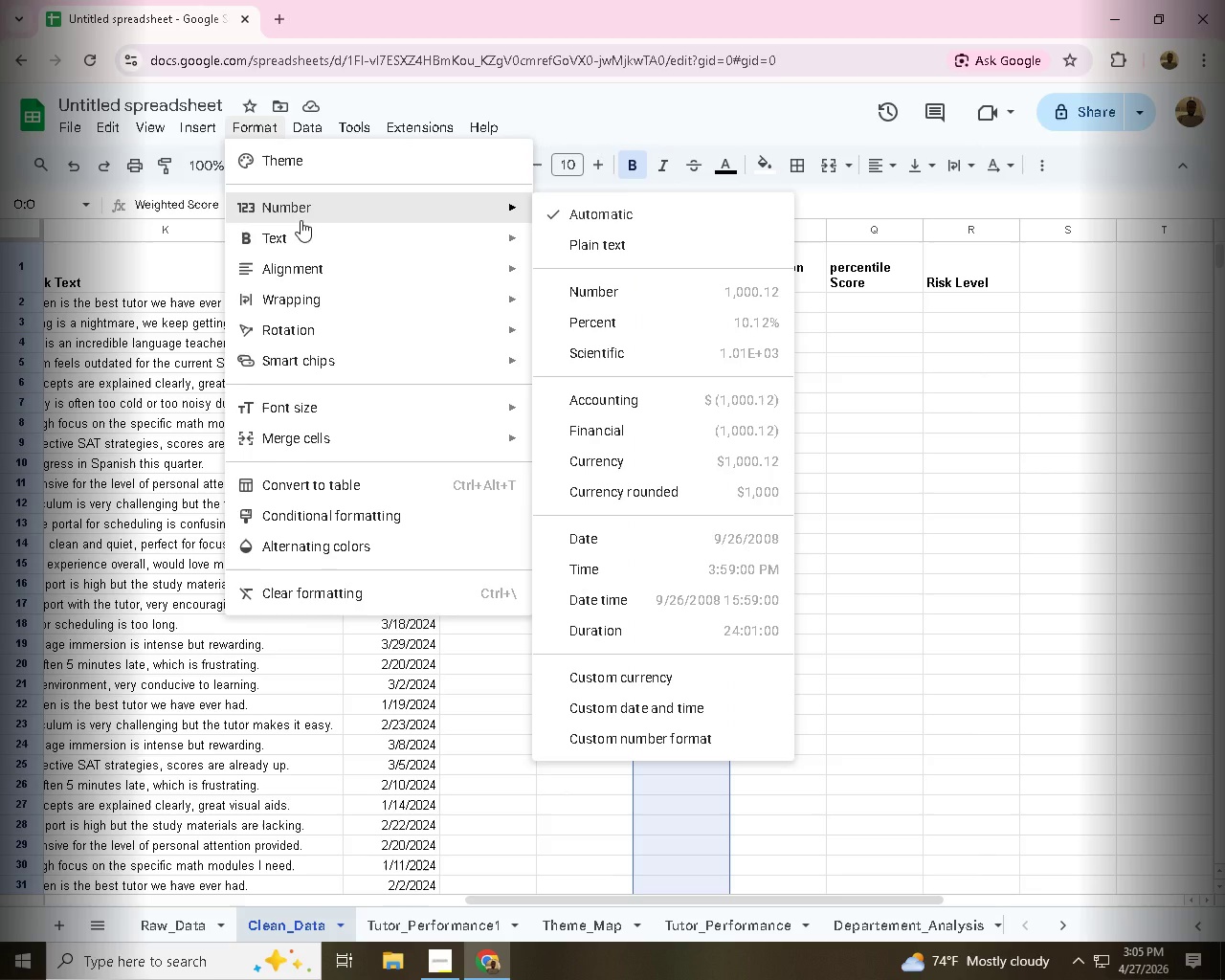 
left_click([593, 246])
 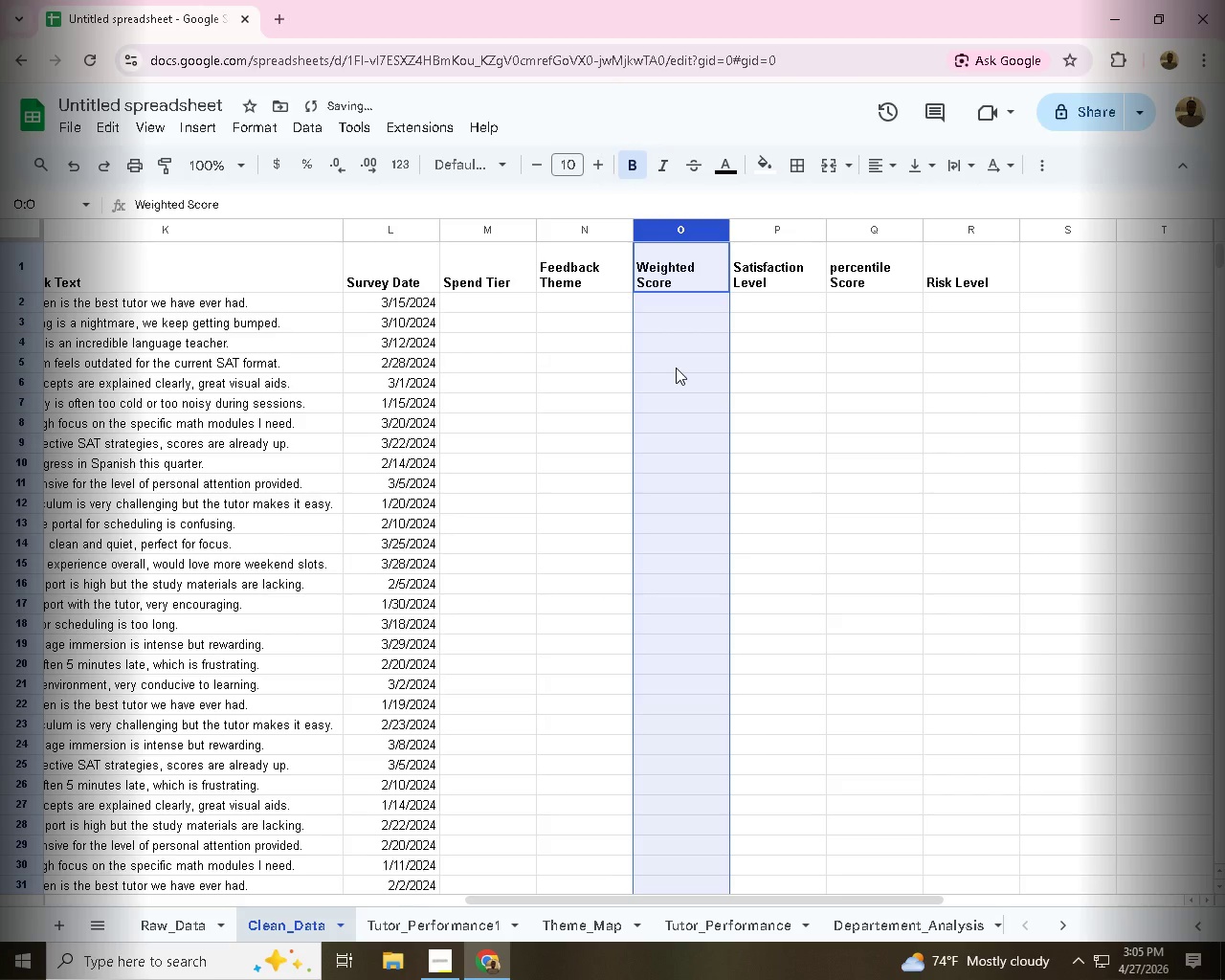 
left_click([676, 368])
 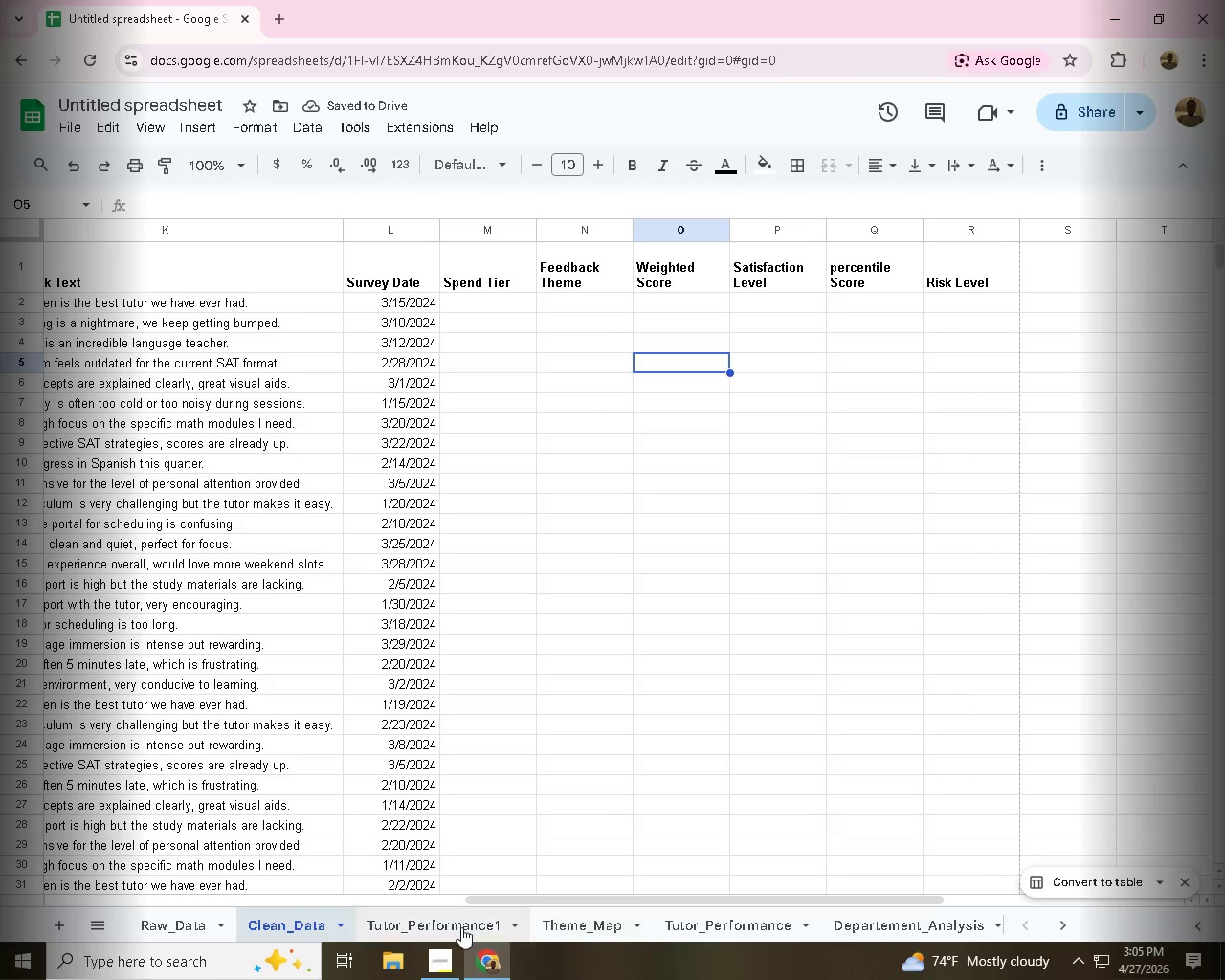 
left_click([460, 927])
 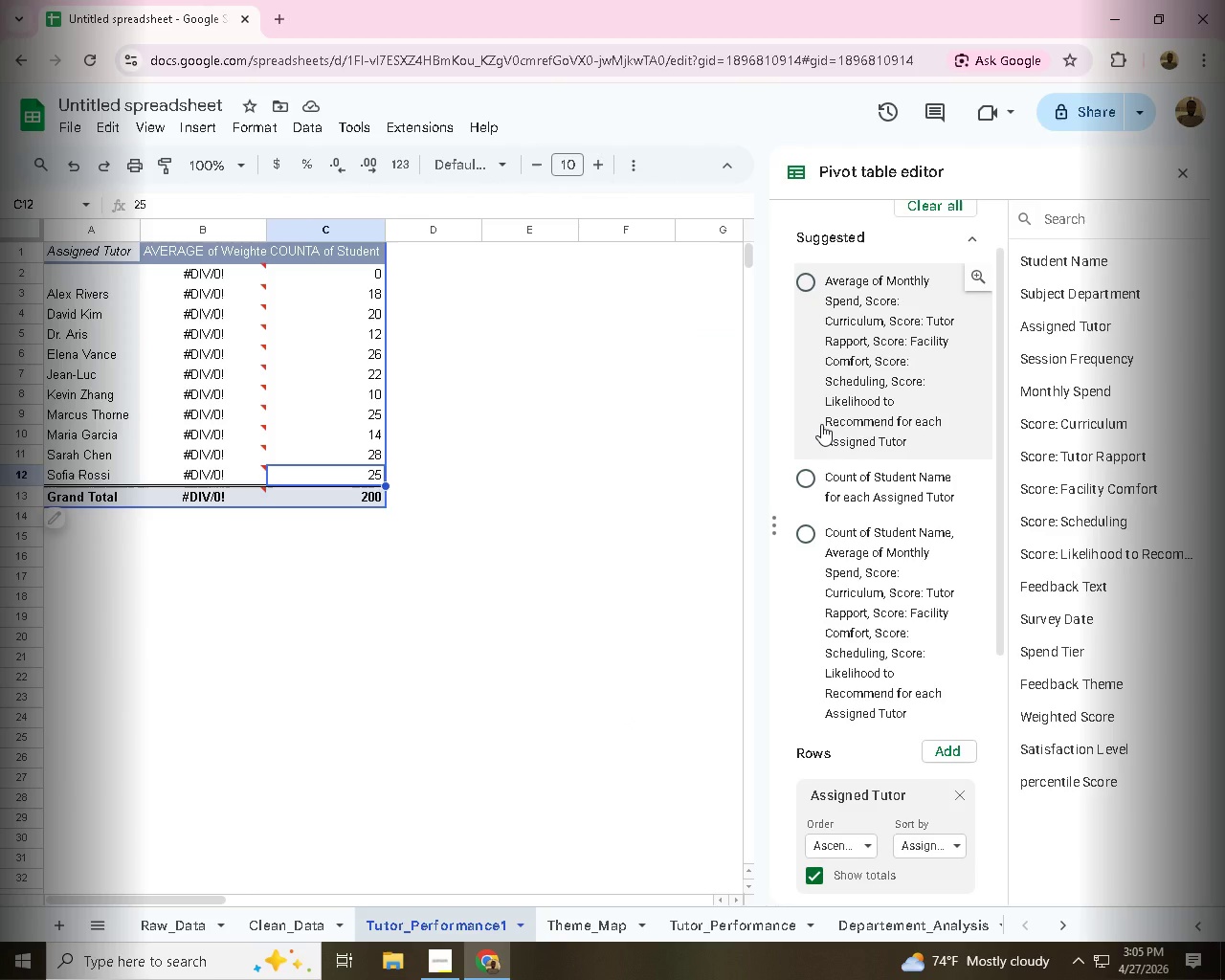 
wait(9.53)
 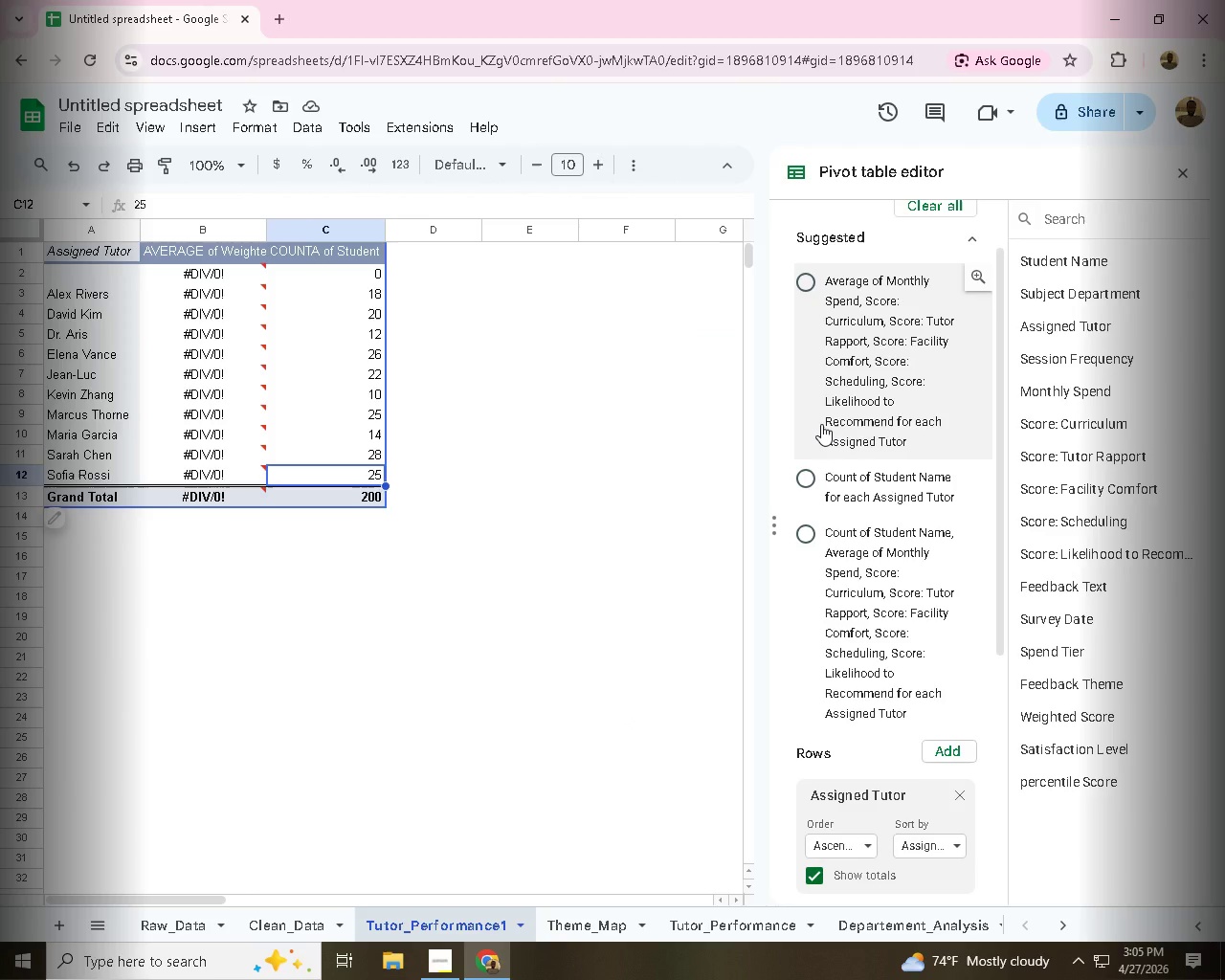 
double_click([215, 353])
 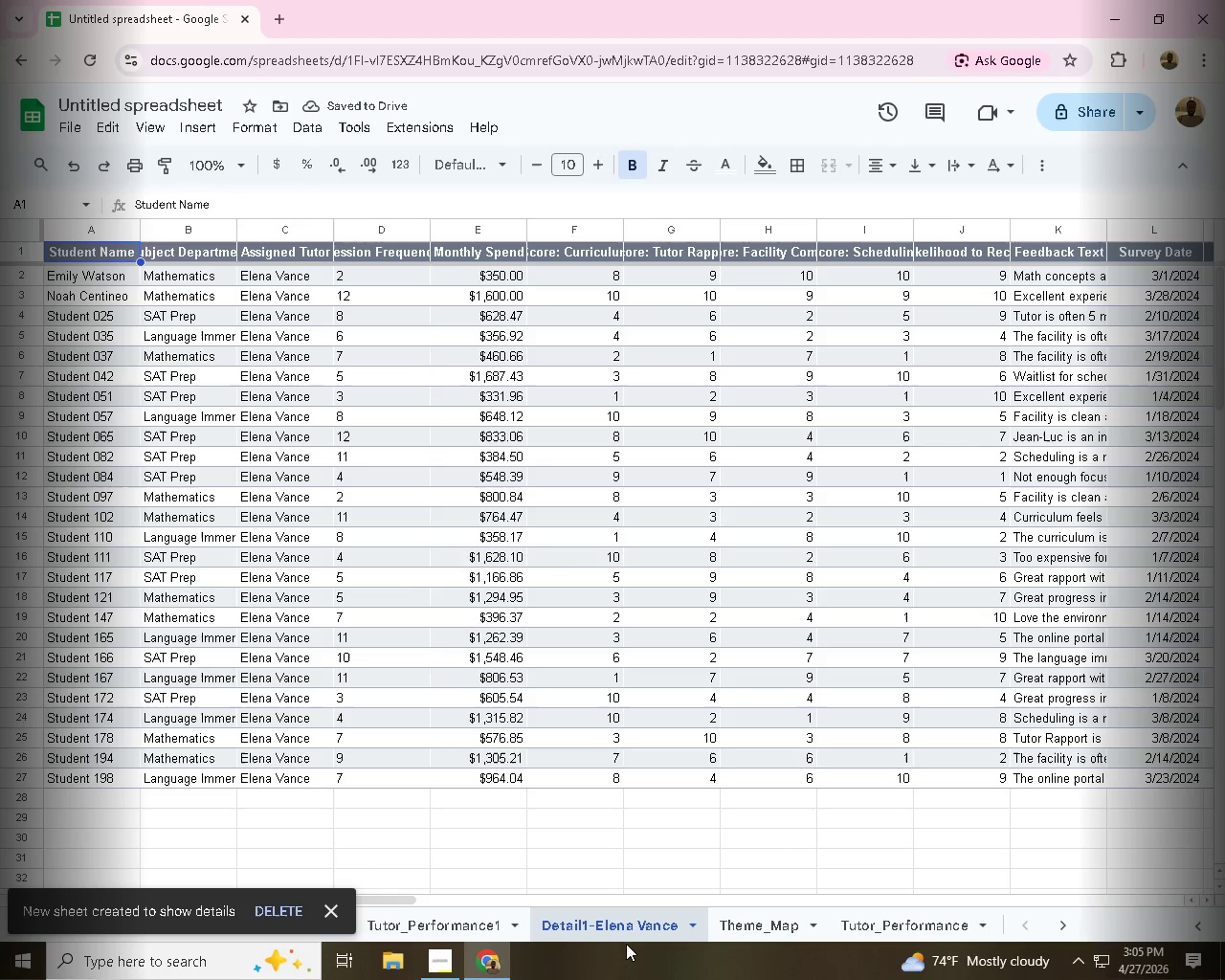 
left_click([453, 925])
 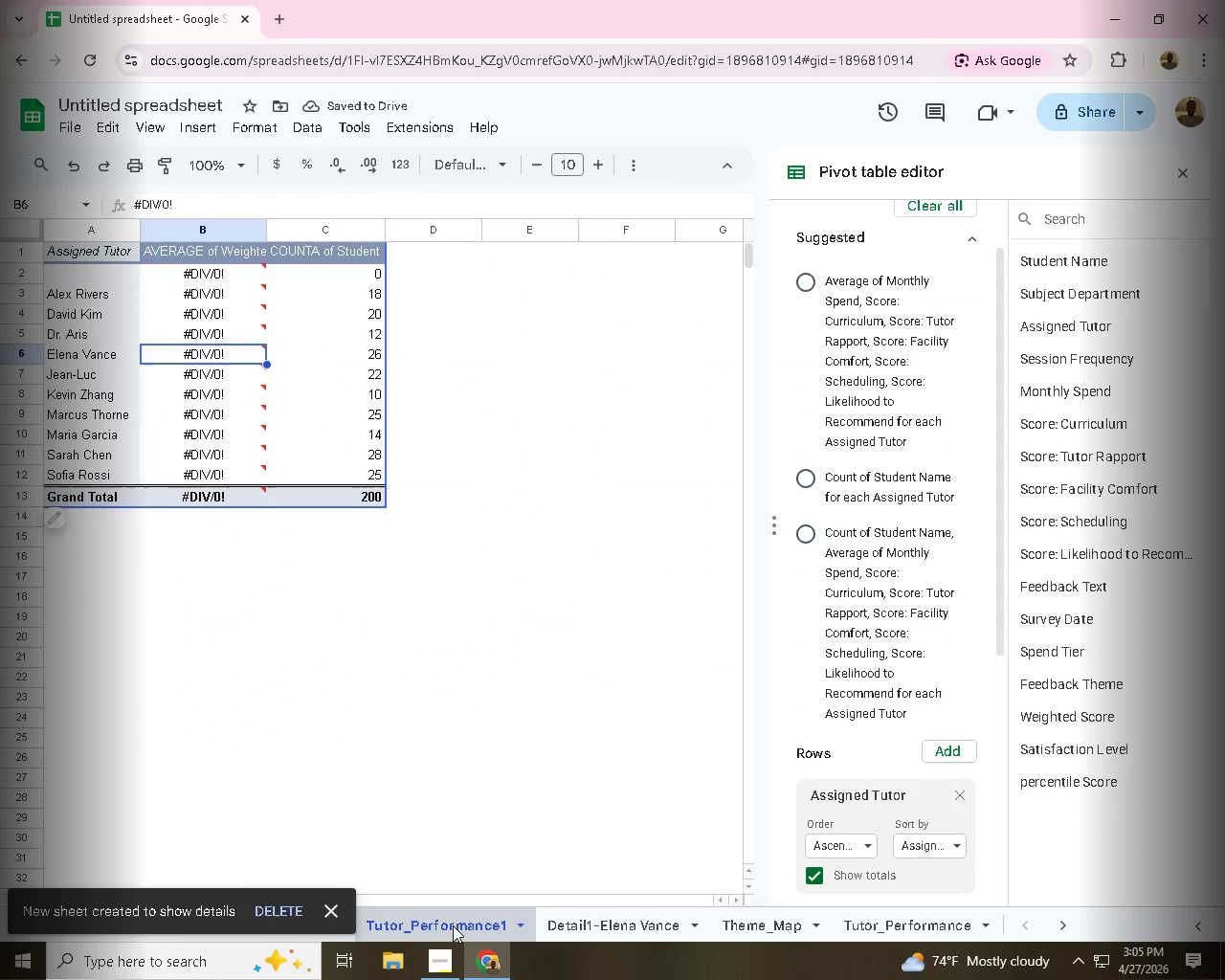 
left_click([584, 926])
 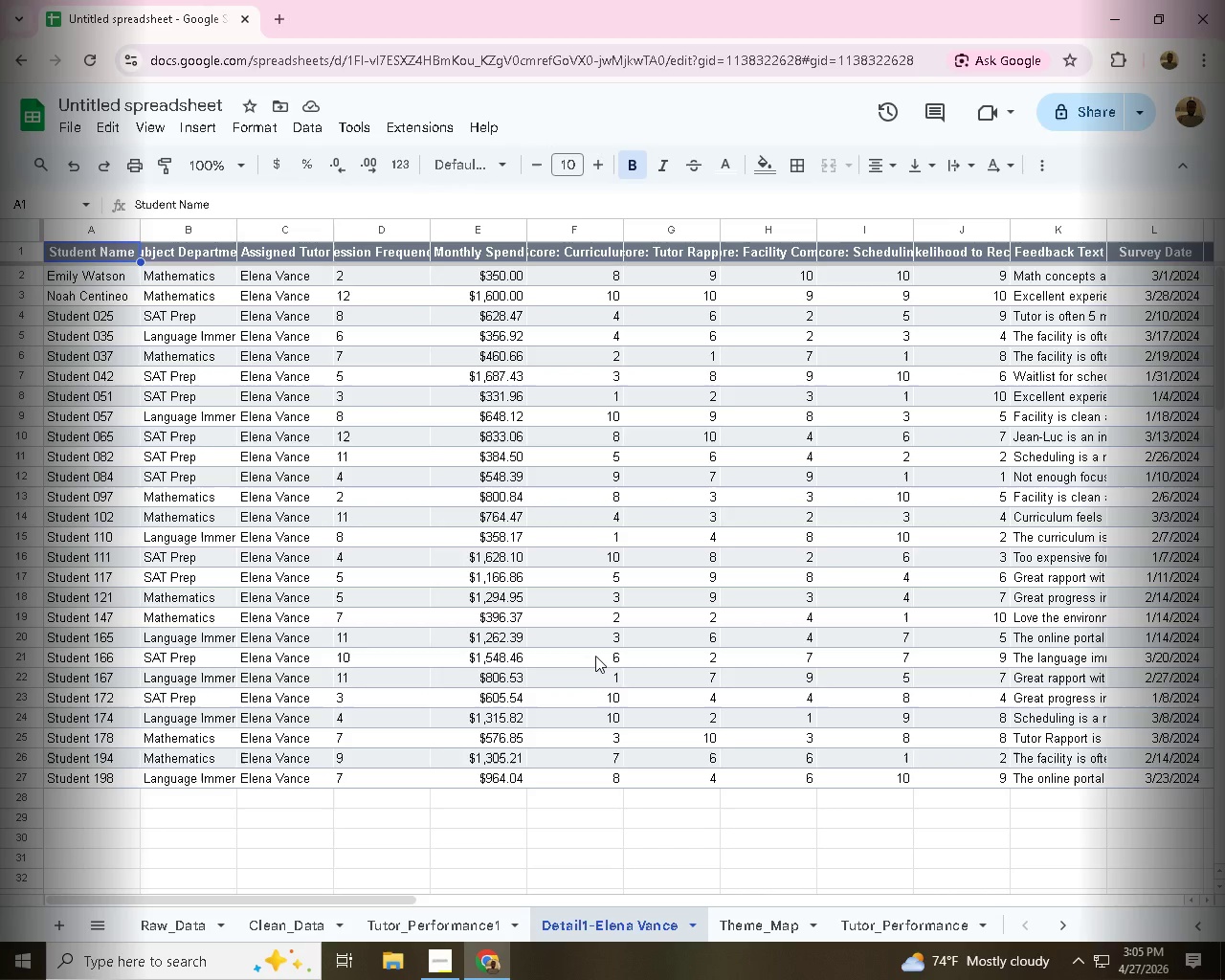 
scroll: coordinate [595, 656], scroll_direction: up, amount: 1.0
 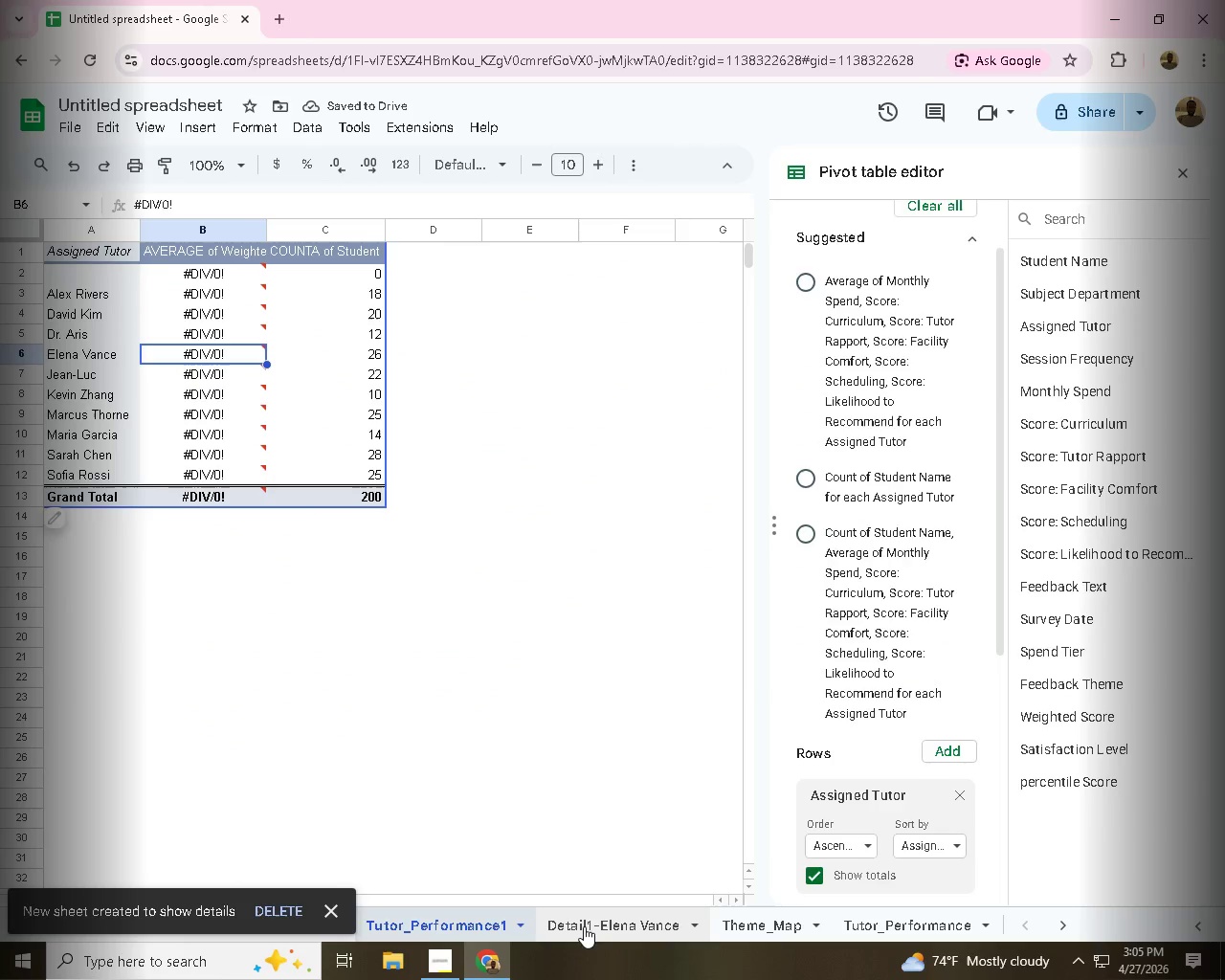 
scroll: coordinate [485, 635], scroll_direction: down, amount: 2.0
 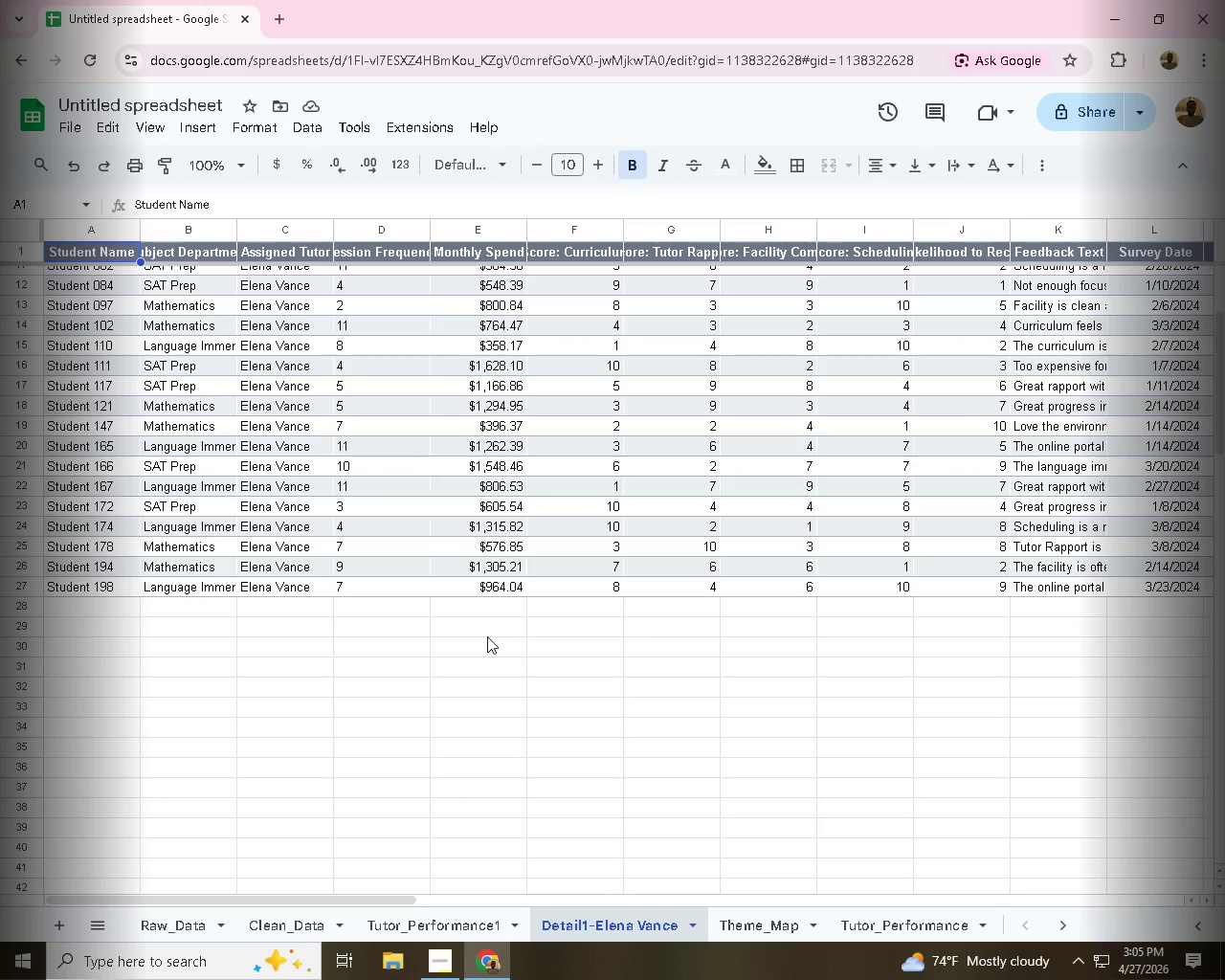 
left_click([430, 921])
 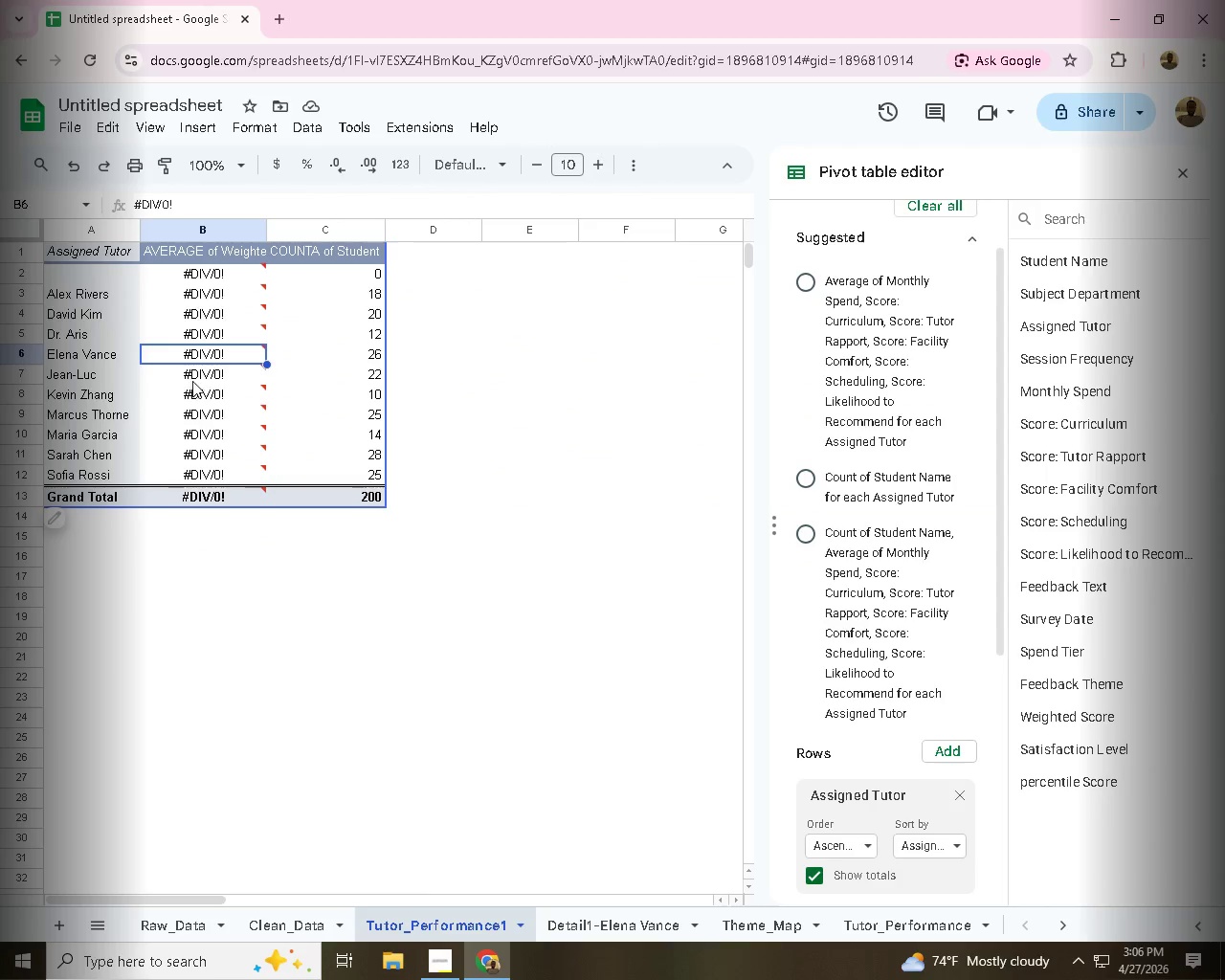 
double_click([194, 381])
 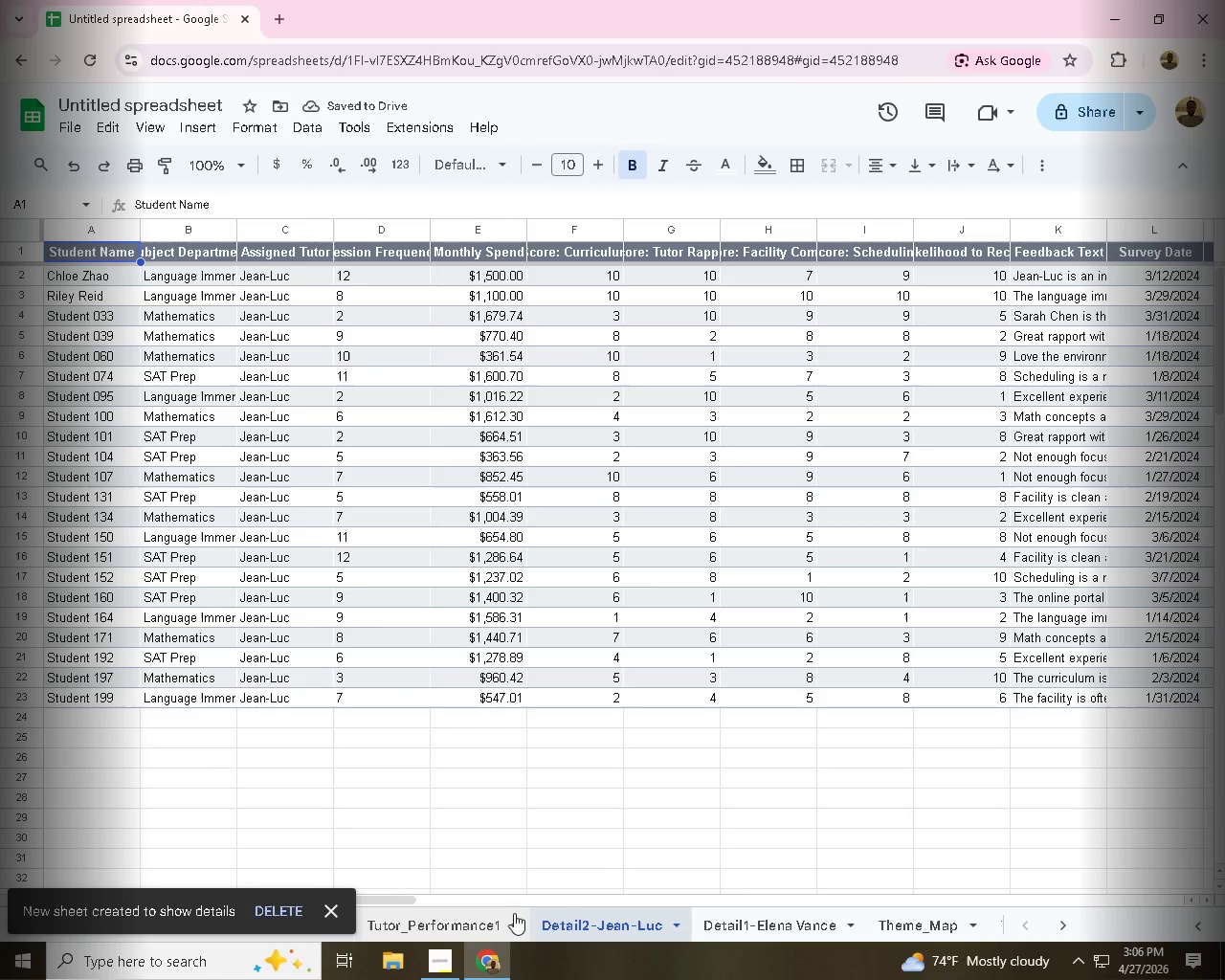 
wait(5.06)
 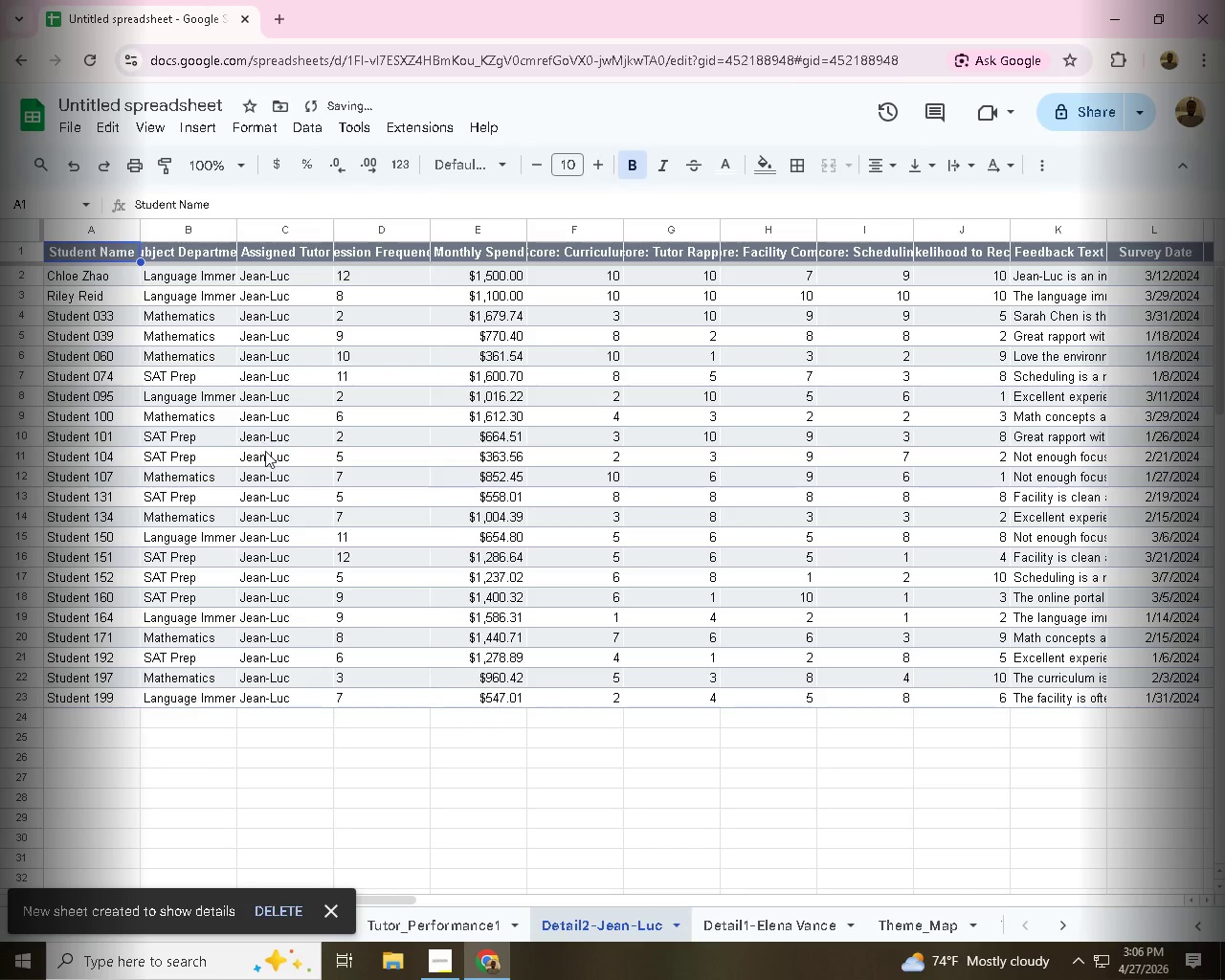 
left_click([443, 924])
 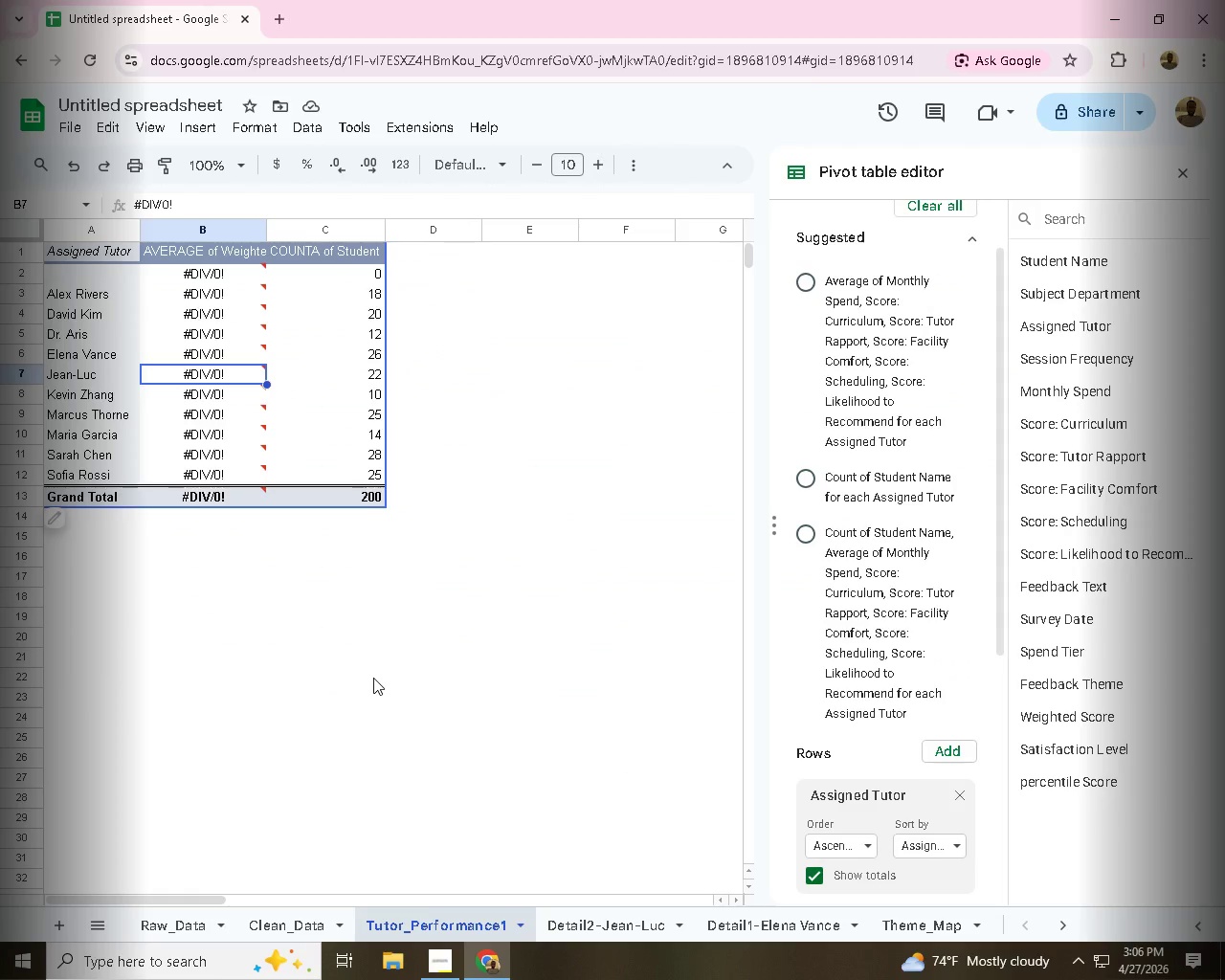 
wait(18.22)
 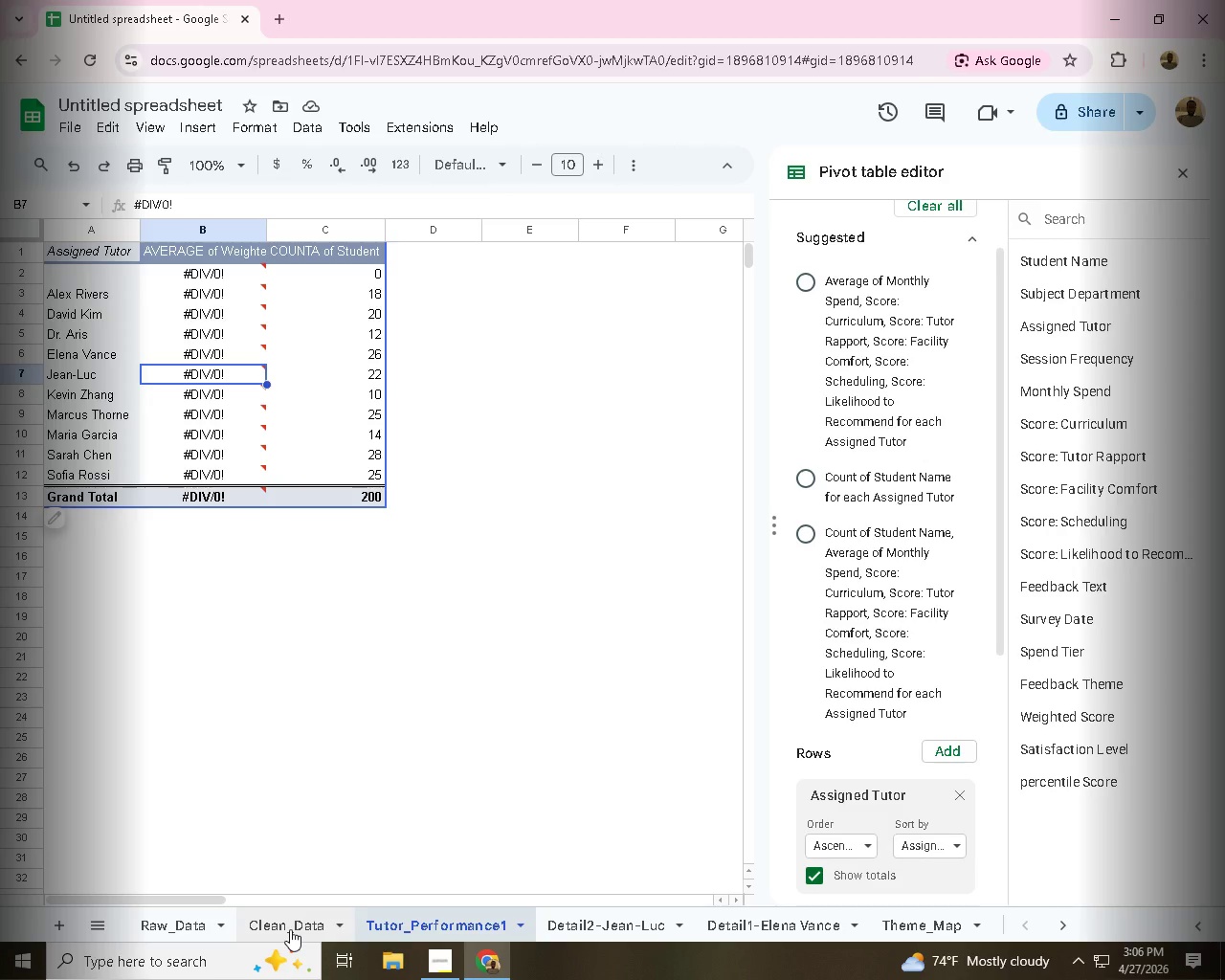 
left_click([290, 929])
 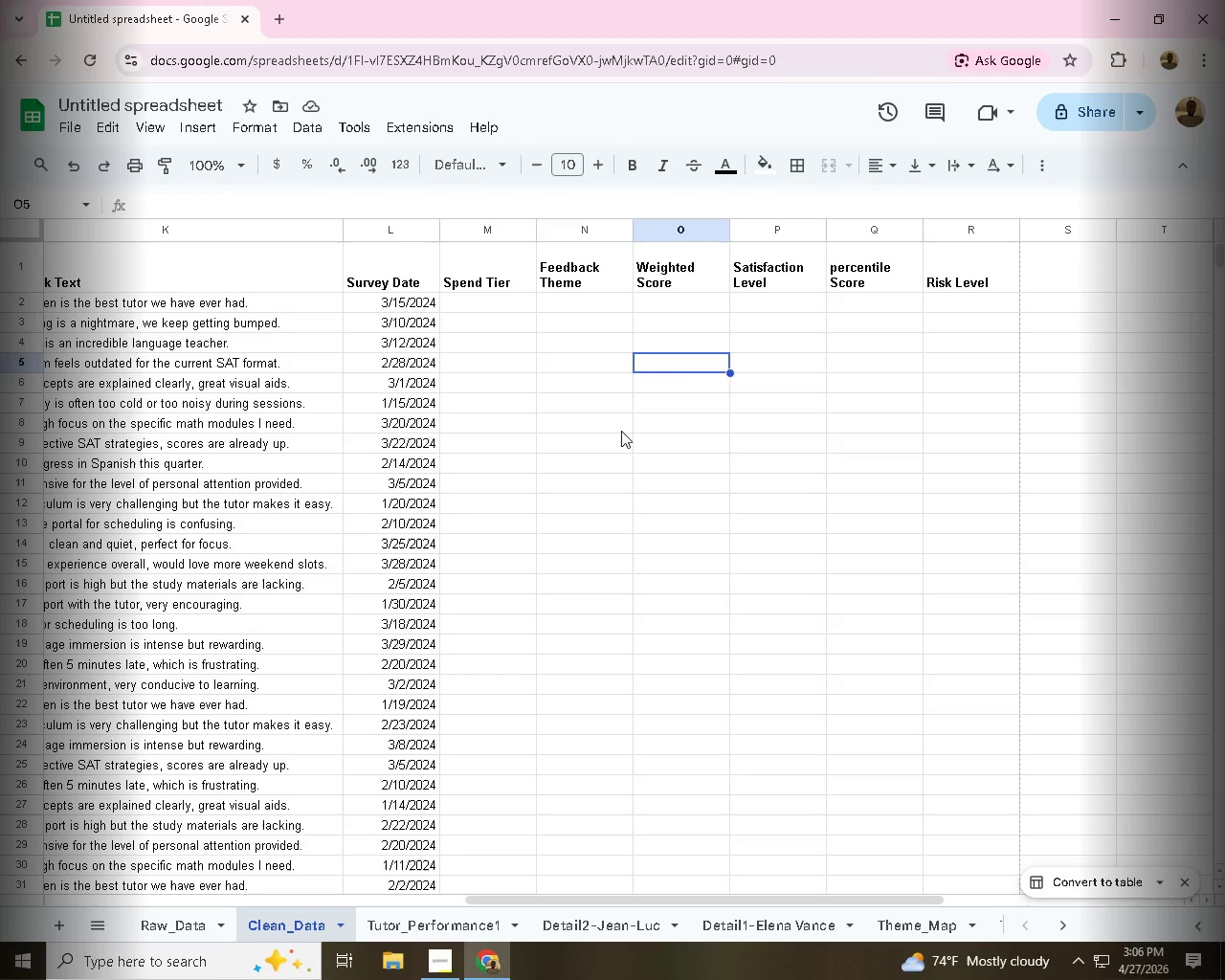 
scroll: coordinate [529, 708], scroll_direction: up, amount: 3.0
 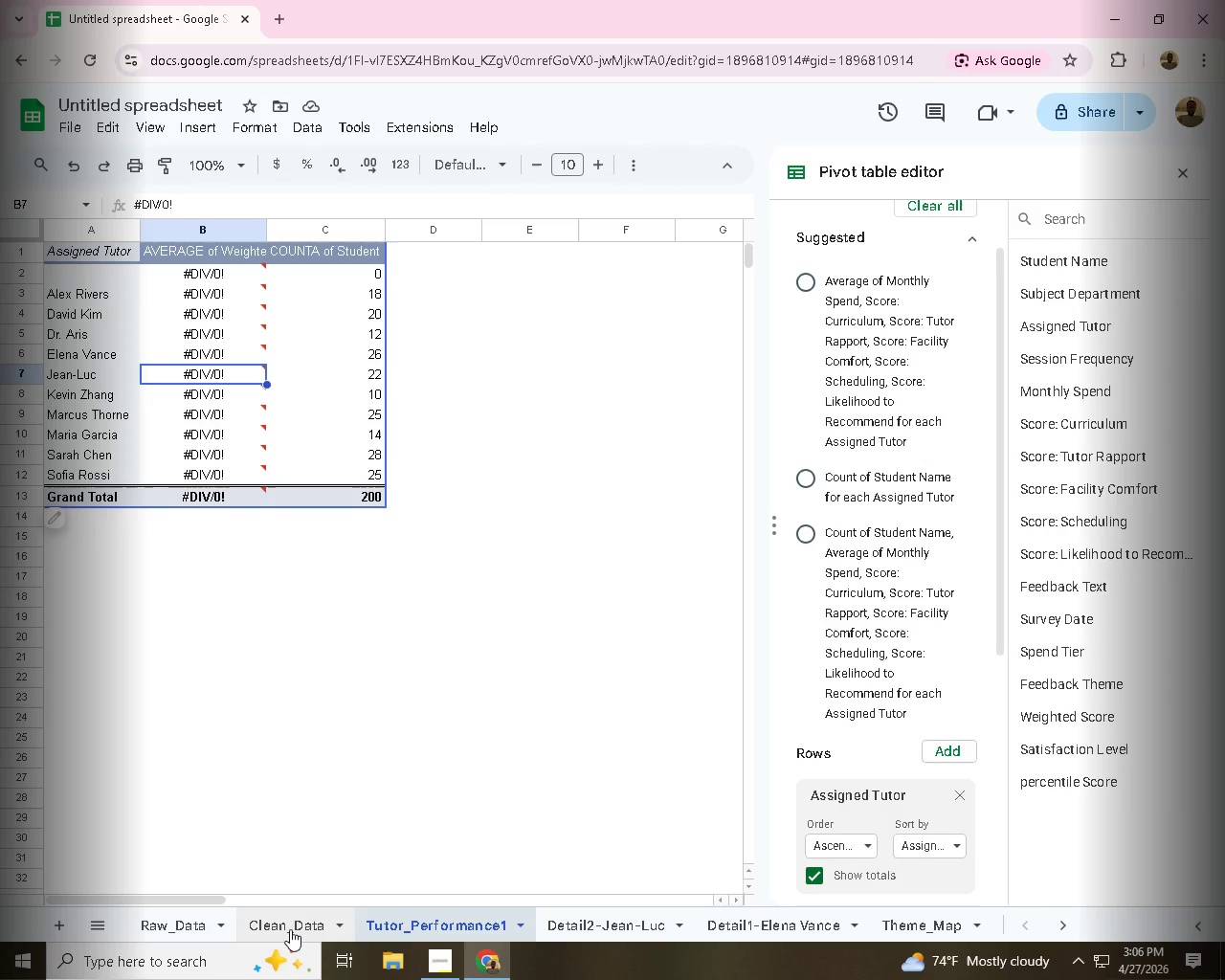 
left_click([687, 302])
 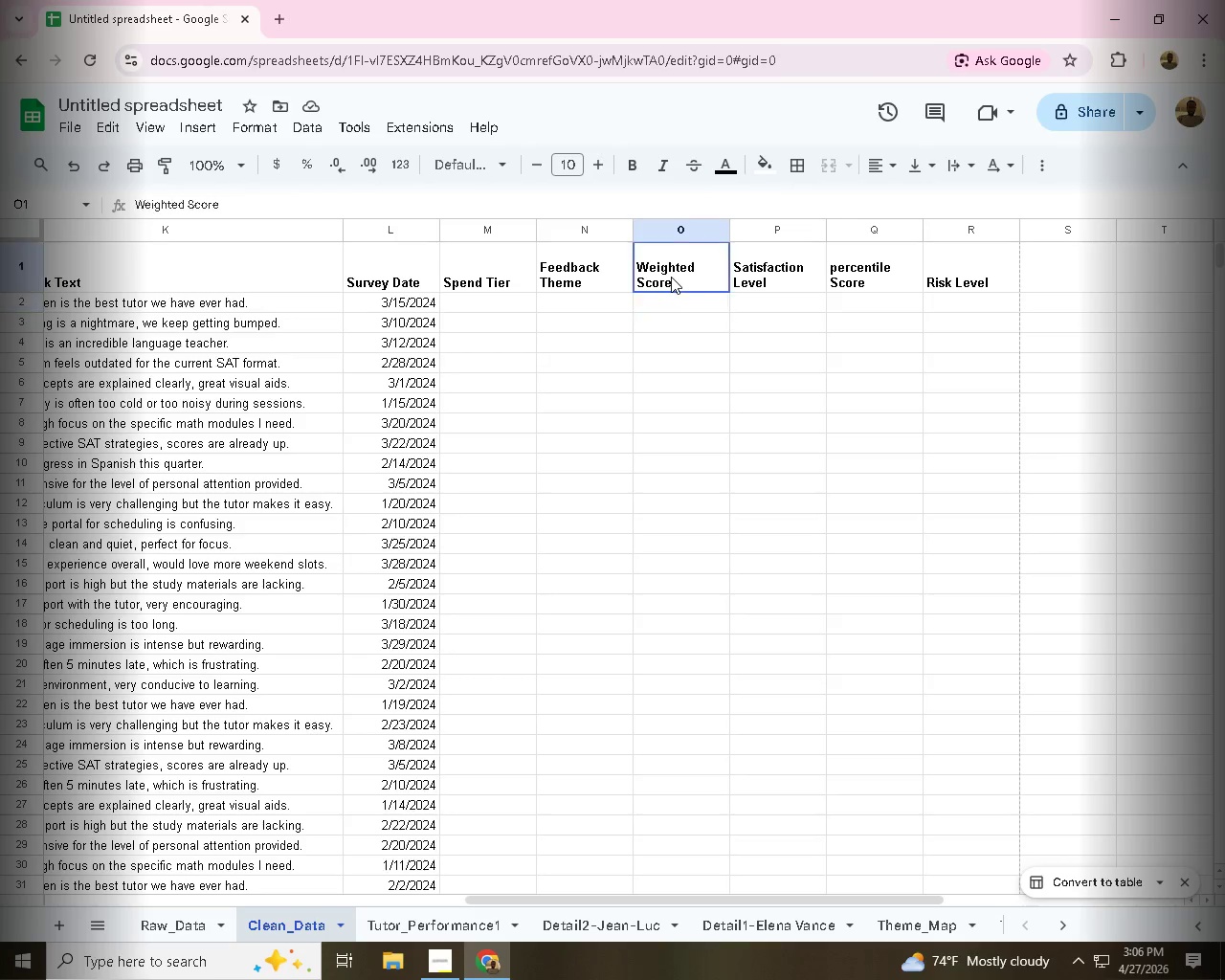 
left_click([671, 277])
 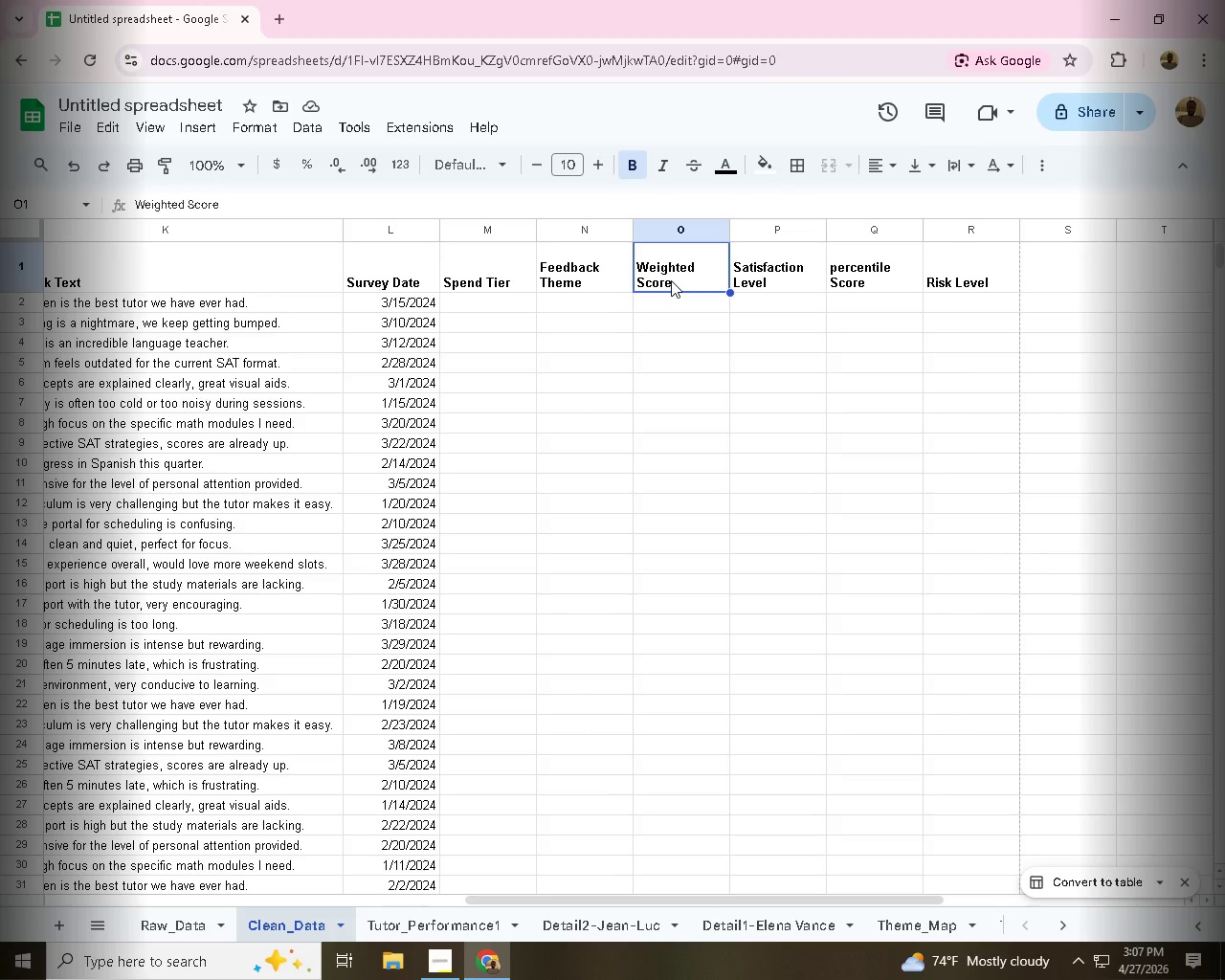 
wait(59.83)
 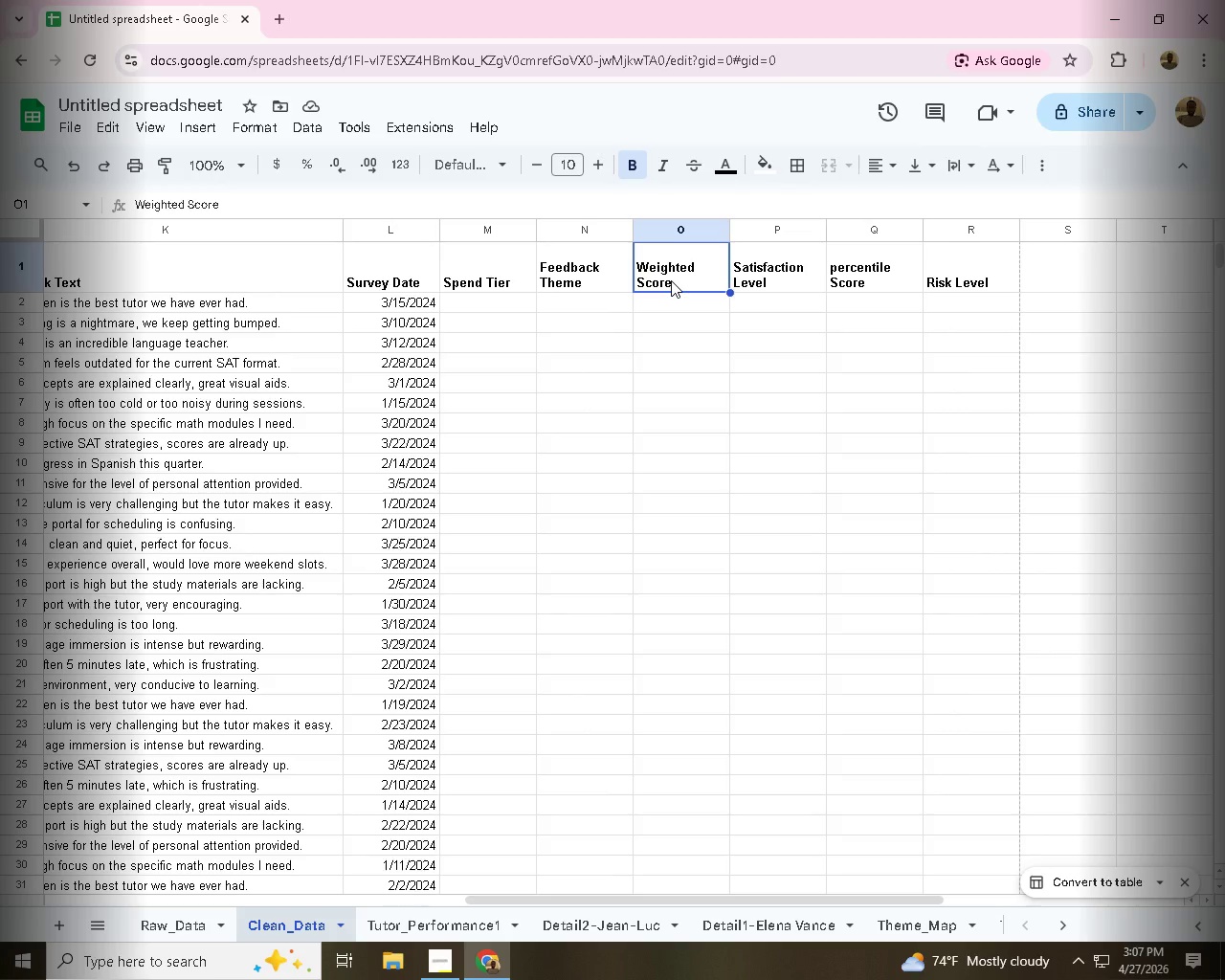 
left_click([452, 928])
 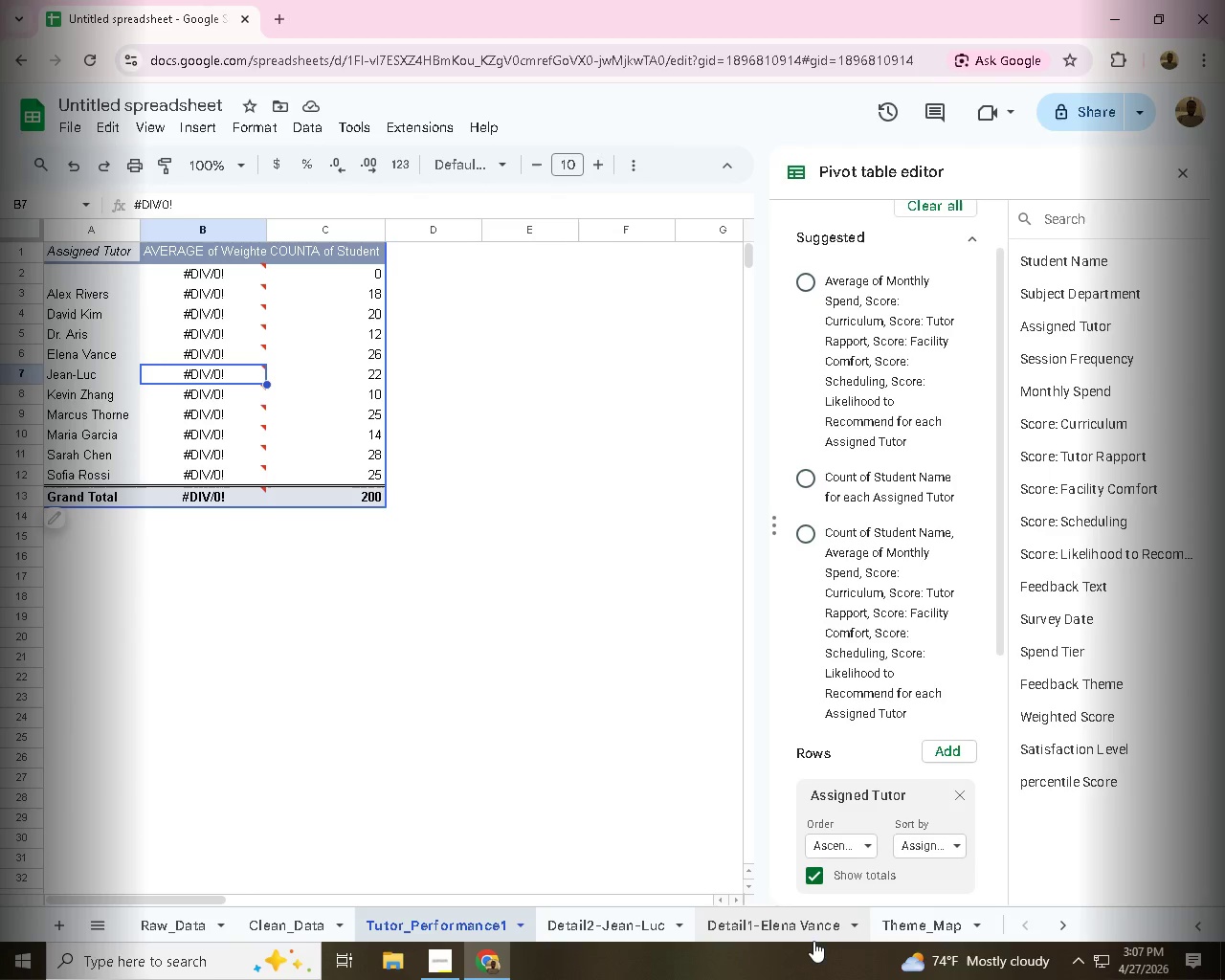 
left_click([793, 926])
 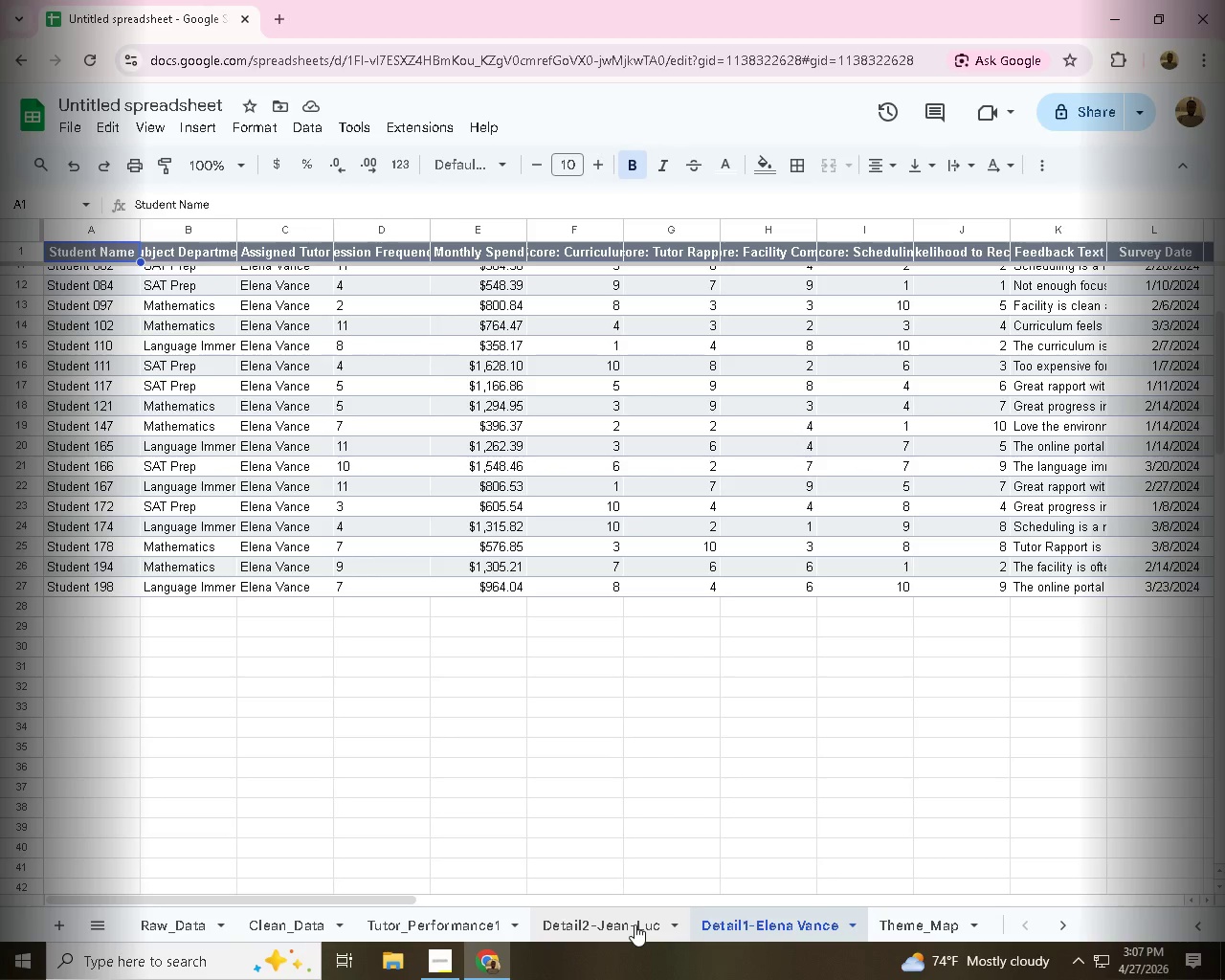 
left_click([635, 924])
 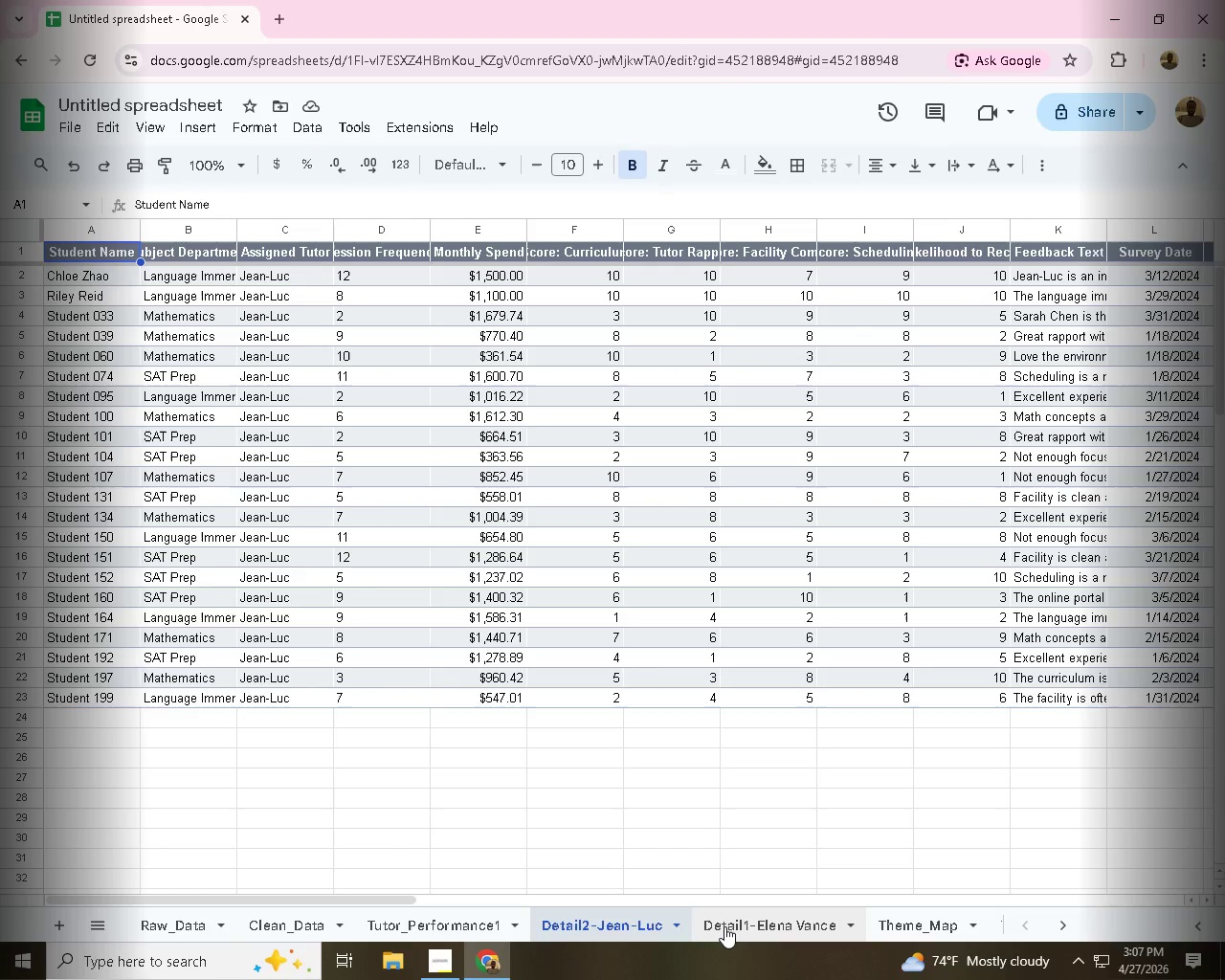 
left_click([724, 926])
 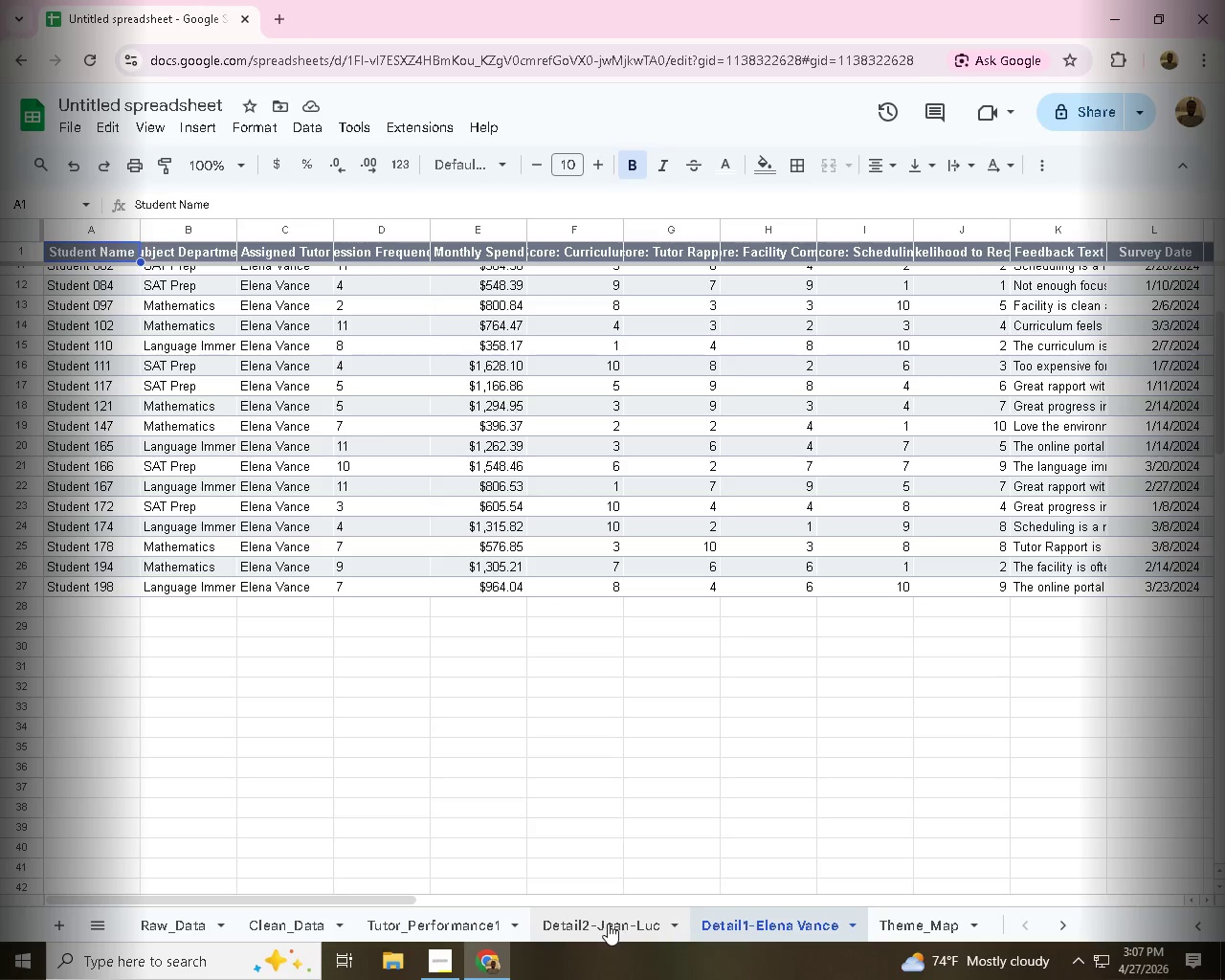 
left_click([608, 924])
 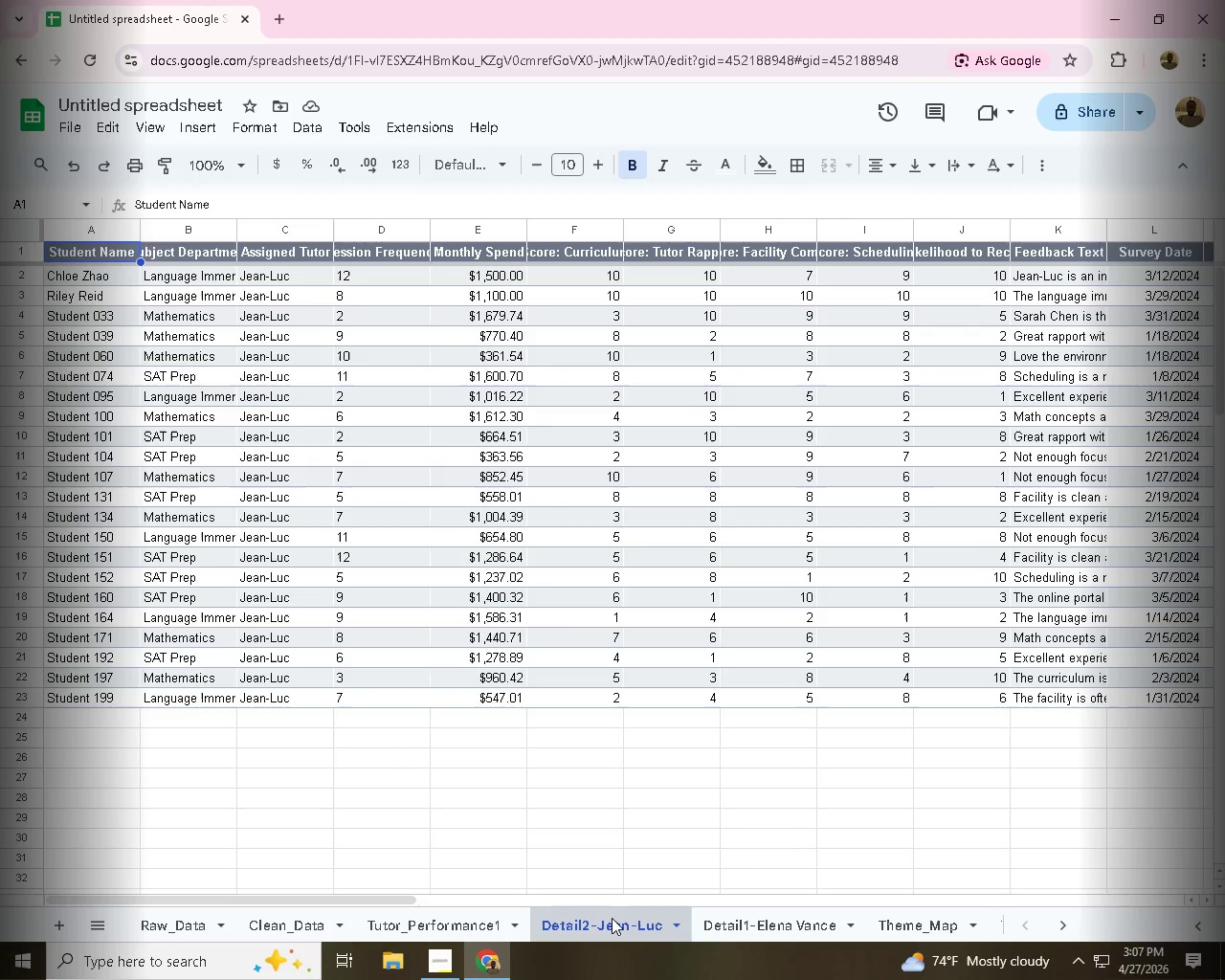 
right_click([611, 916])
 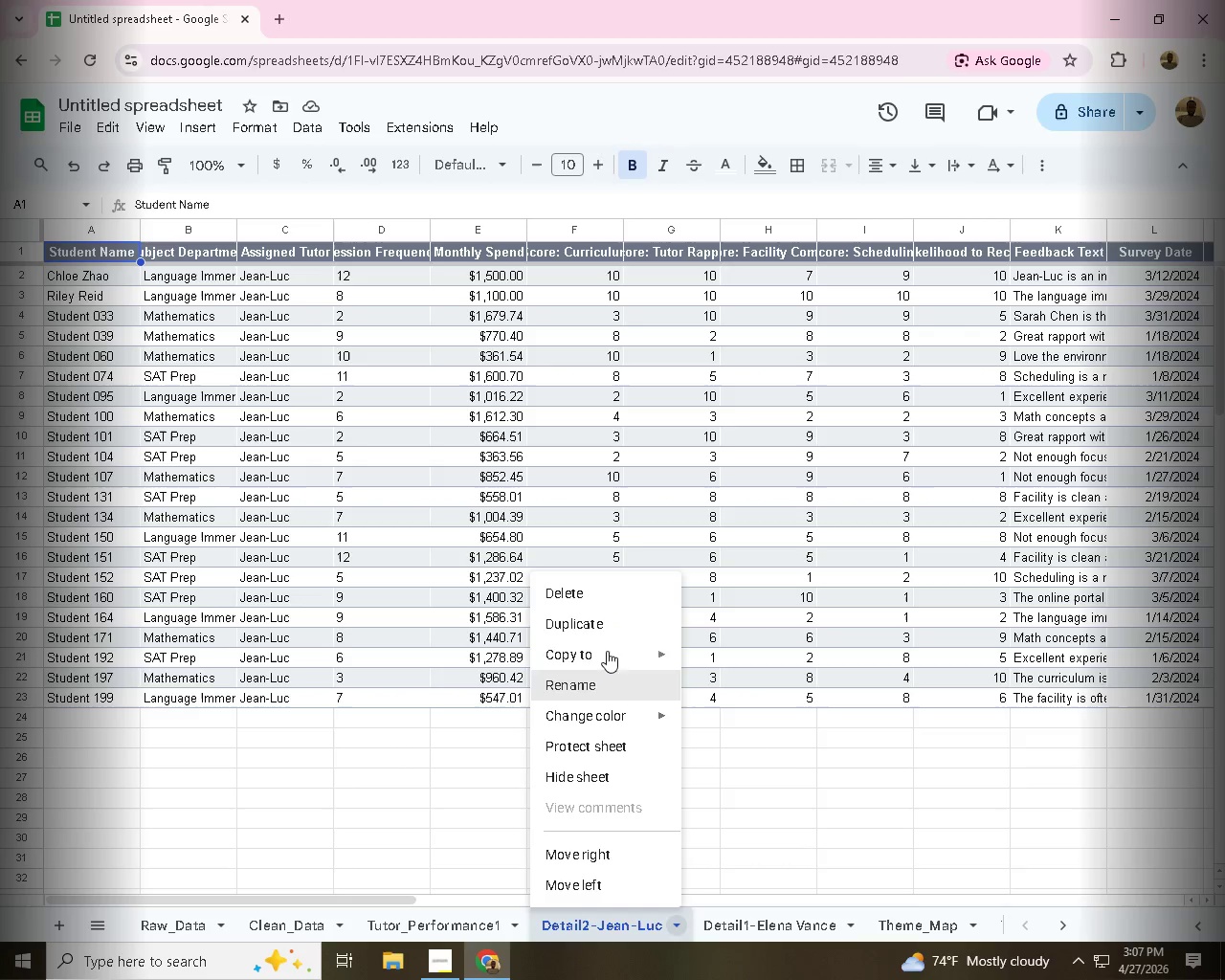 
left_click([587, 597])
 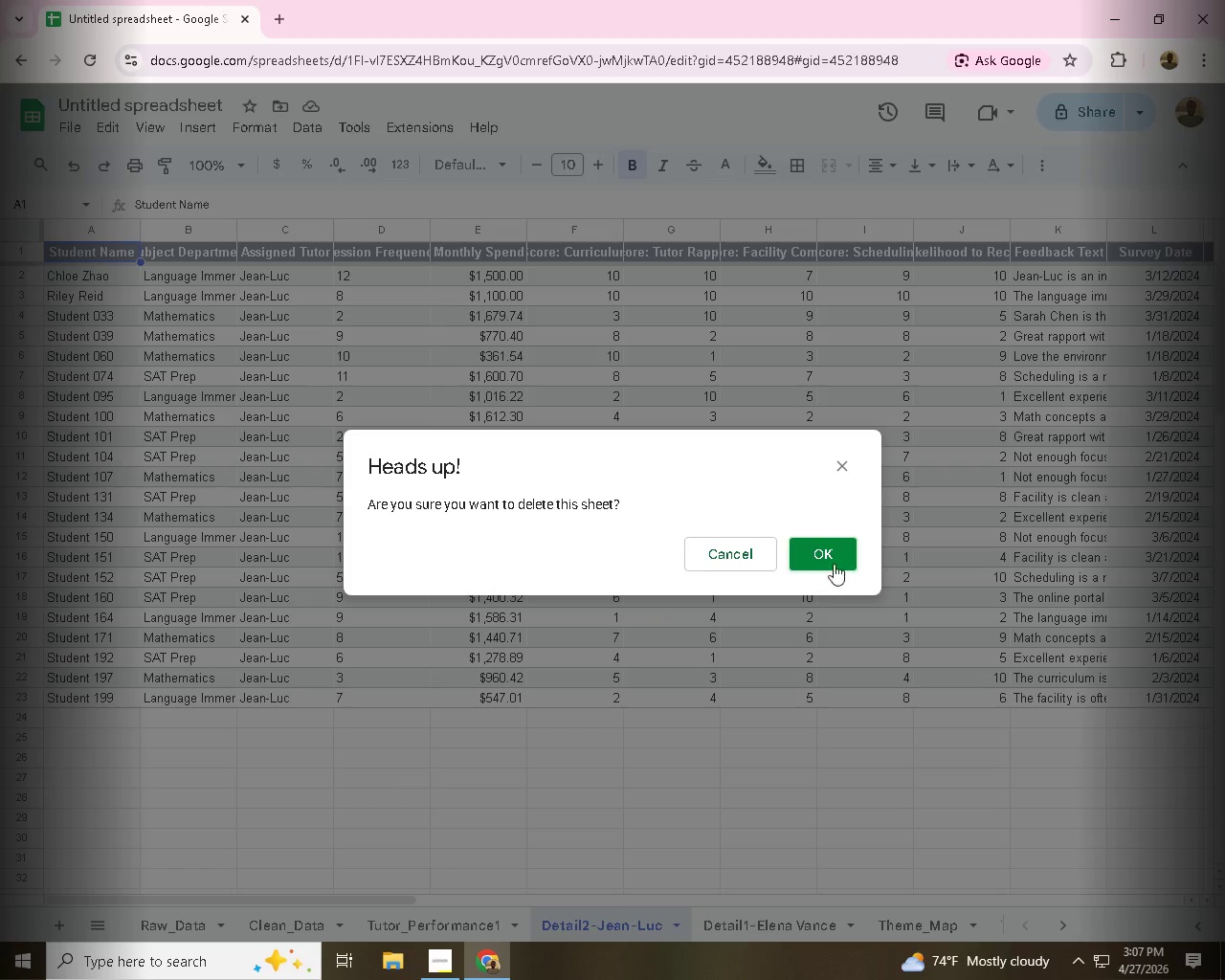 
left_click([834, 559])
 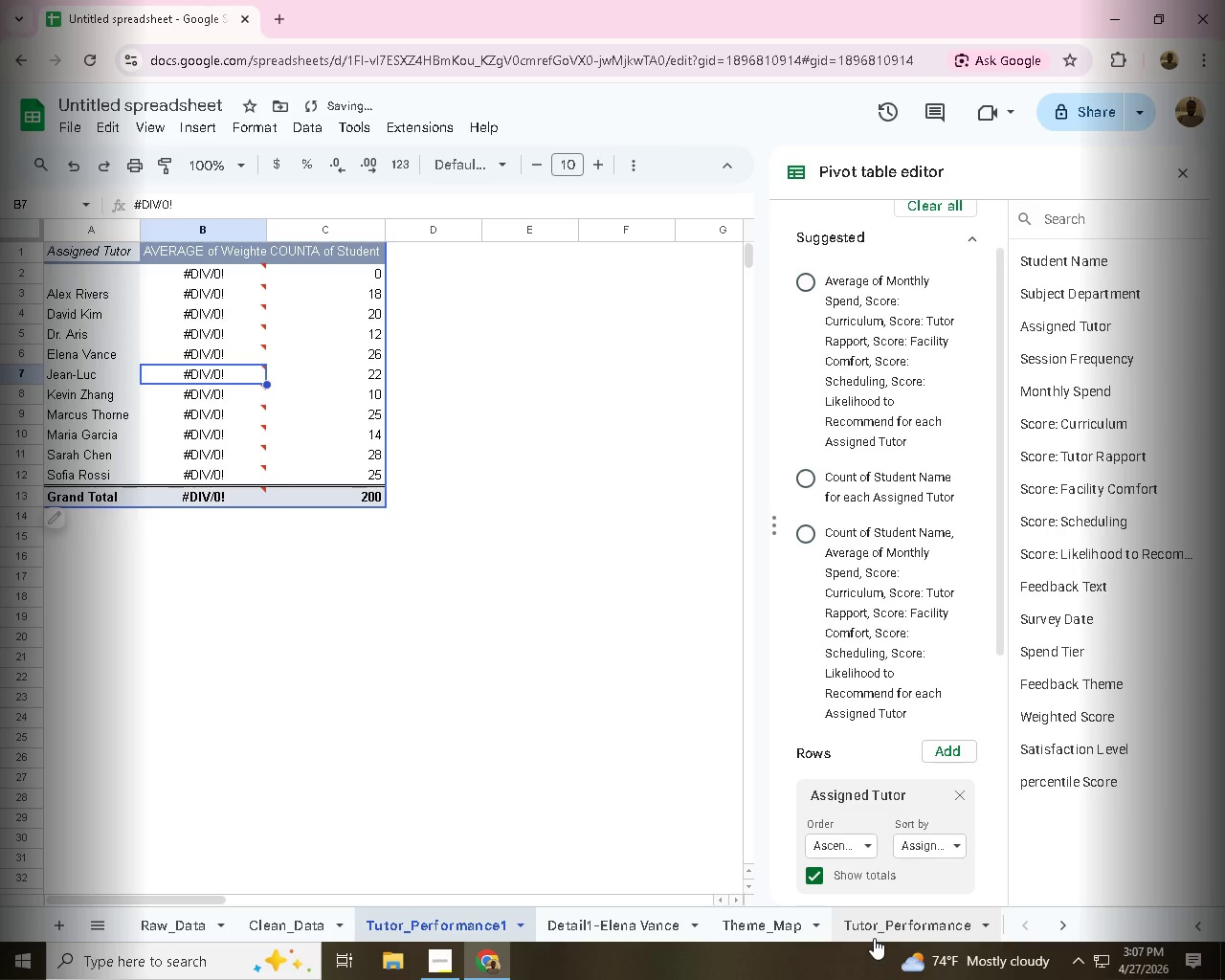 
left_click([875, 927])
 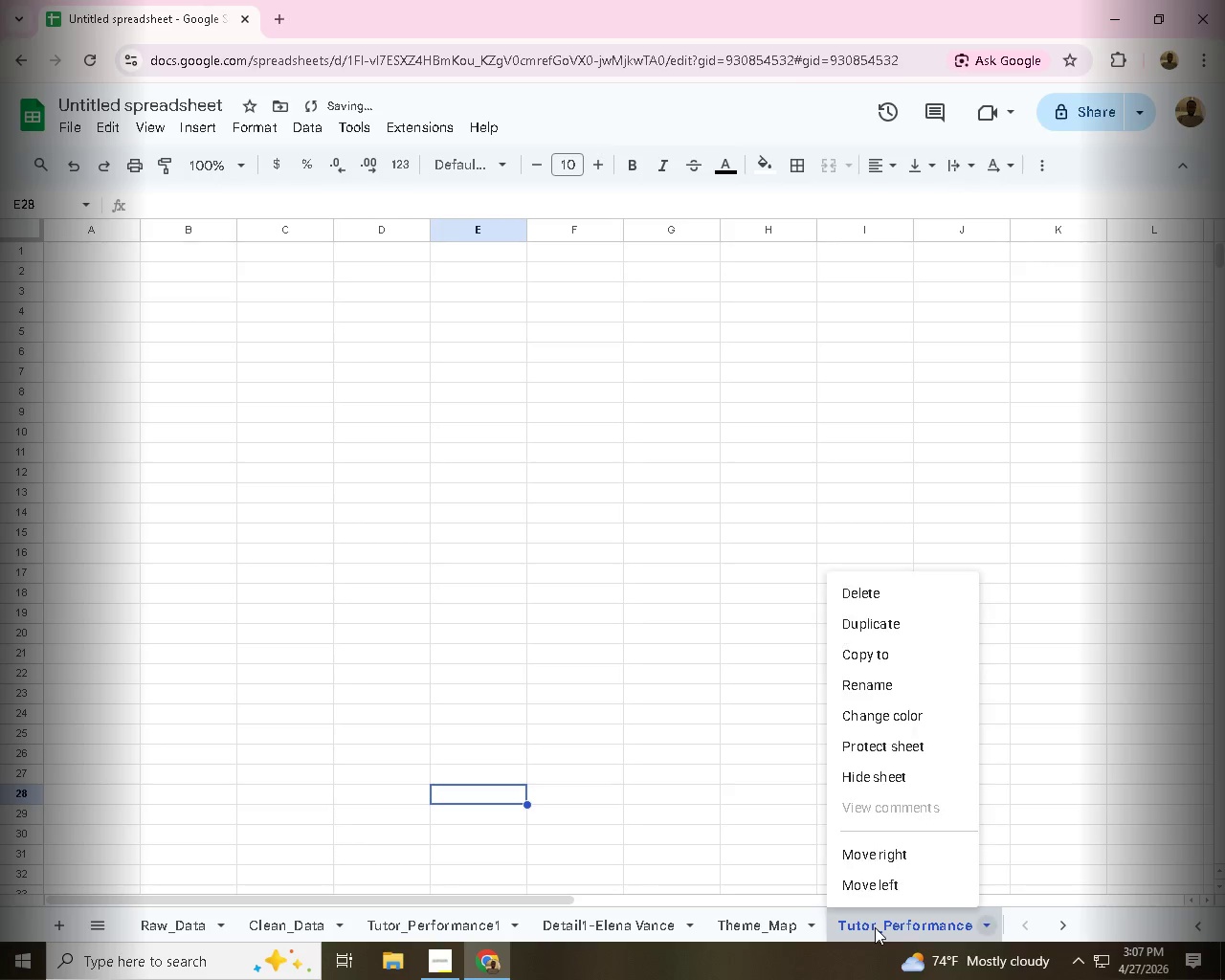 
right_click([875, 927])
 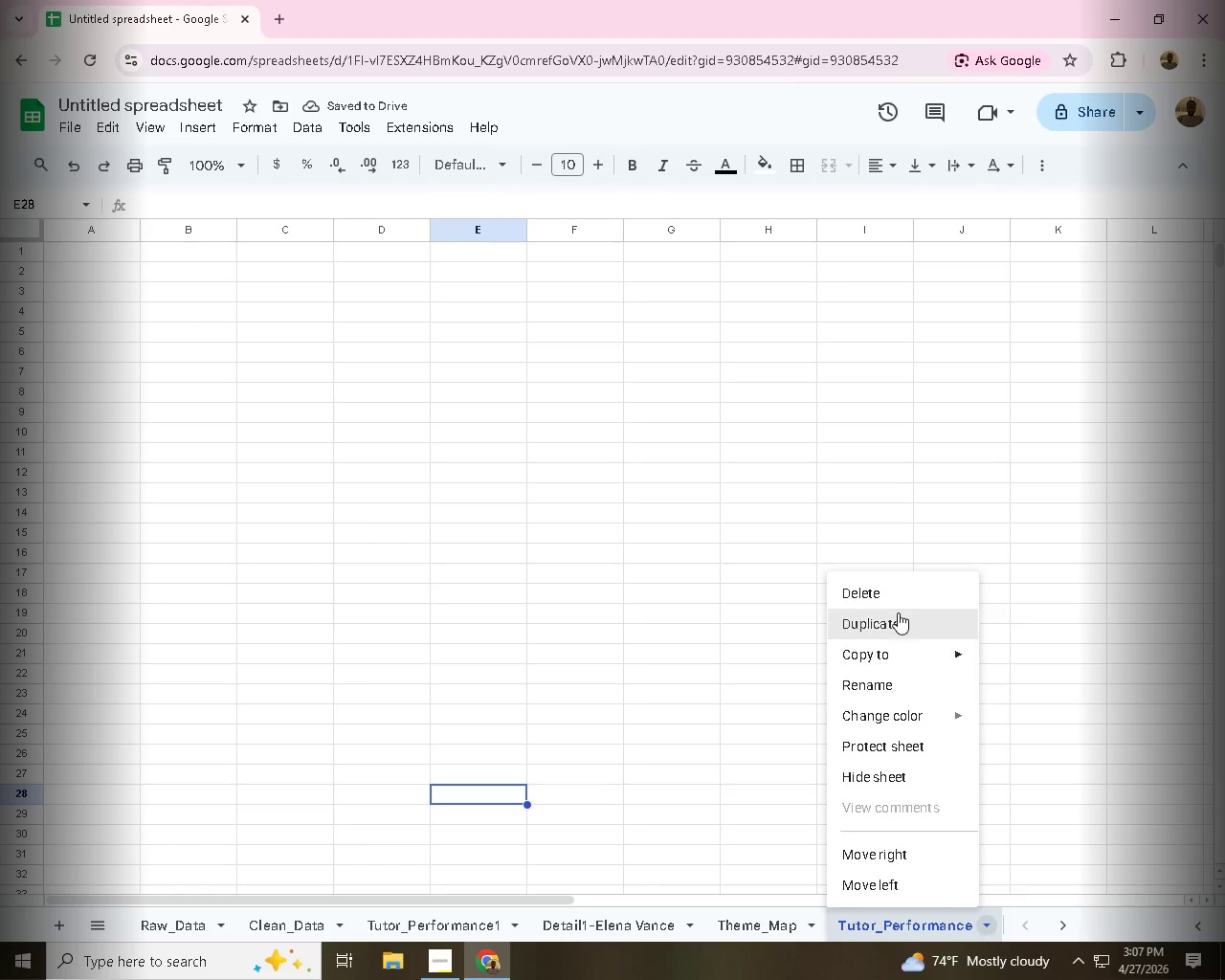 
left_click([881, 582])
 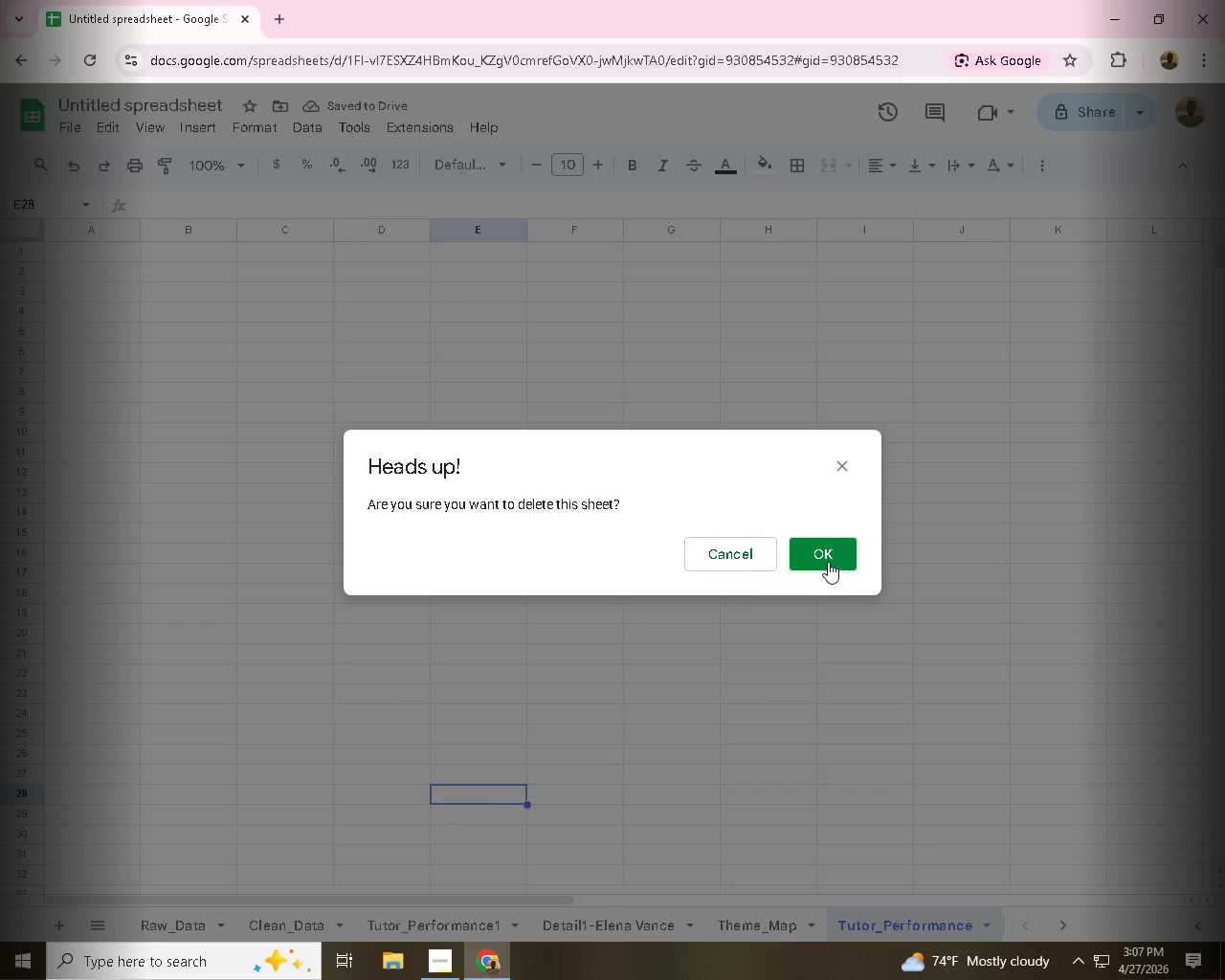 
left_click([828, 561])
 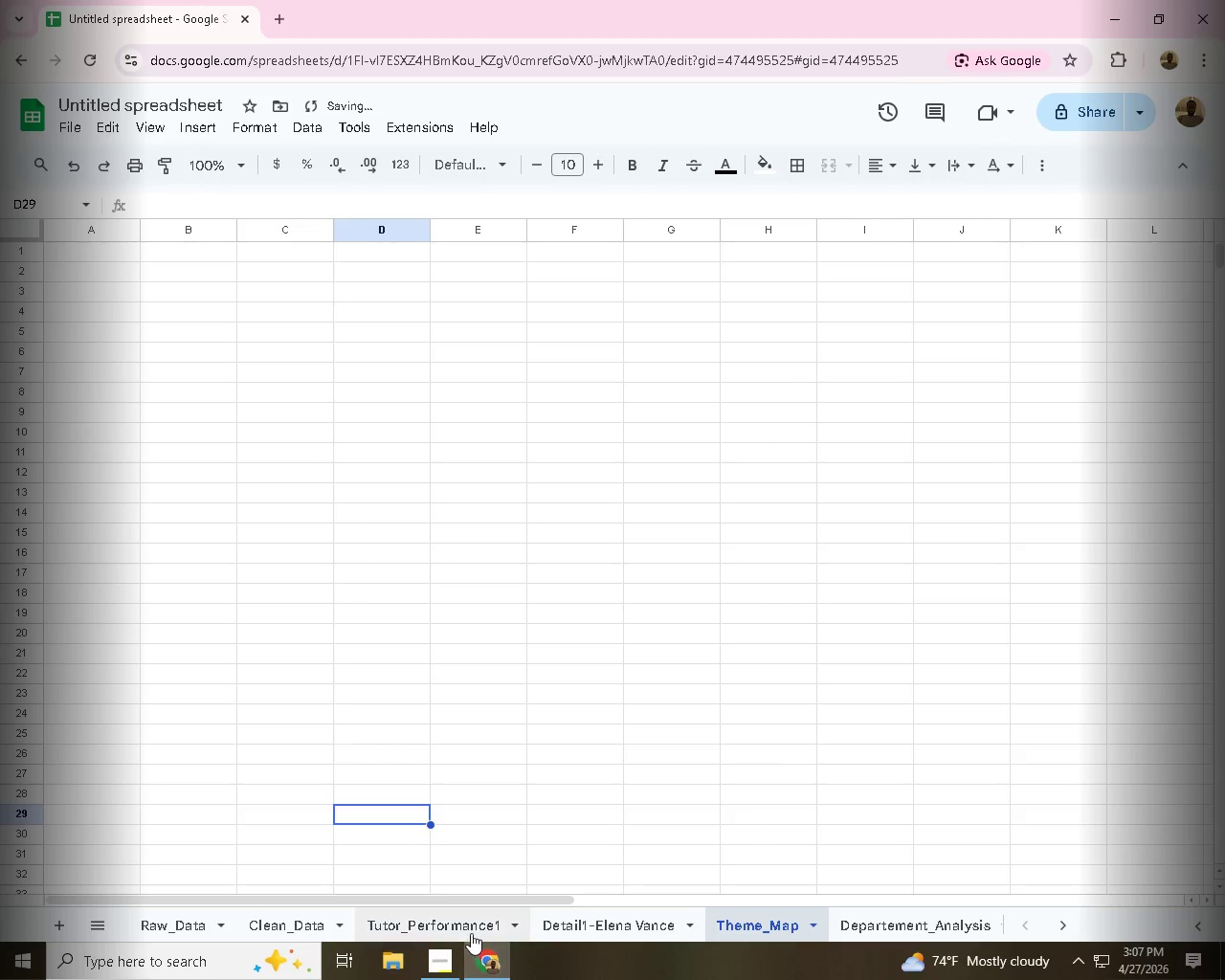 
left_click([471, 929])
 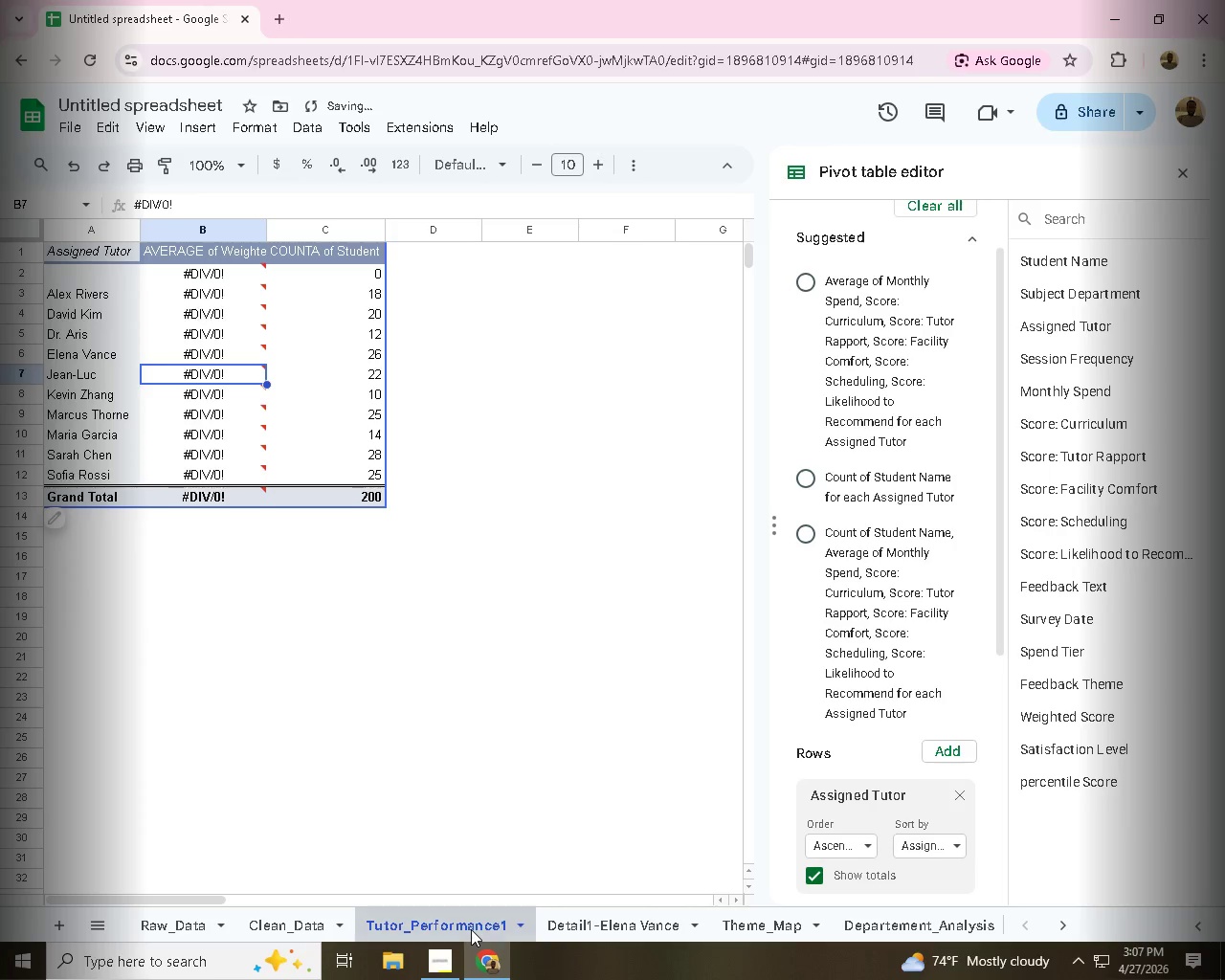 
right_click([471, 929])
 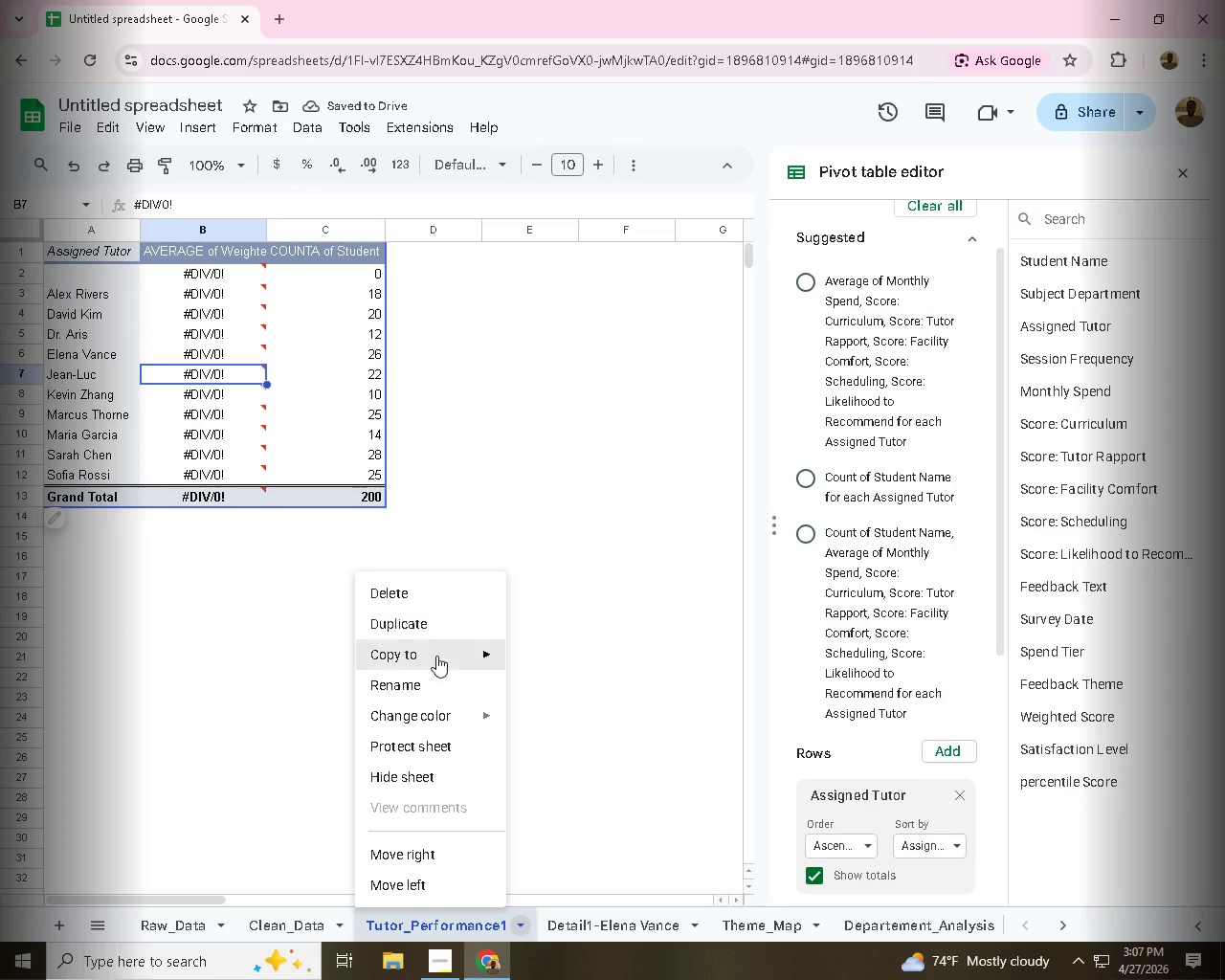 
left_click([420, 690])
 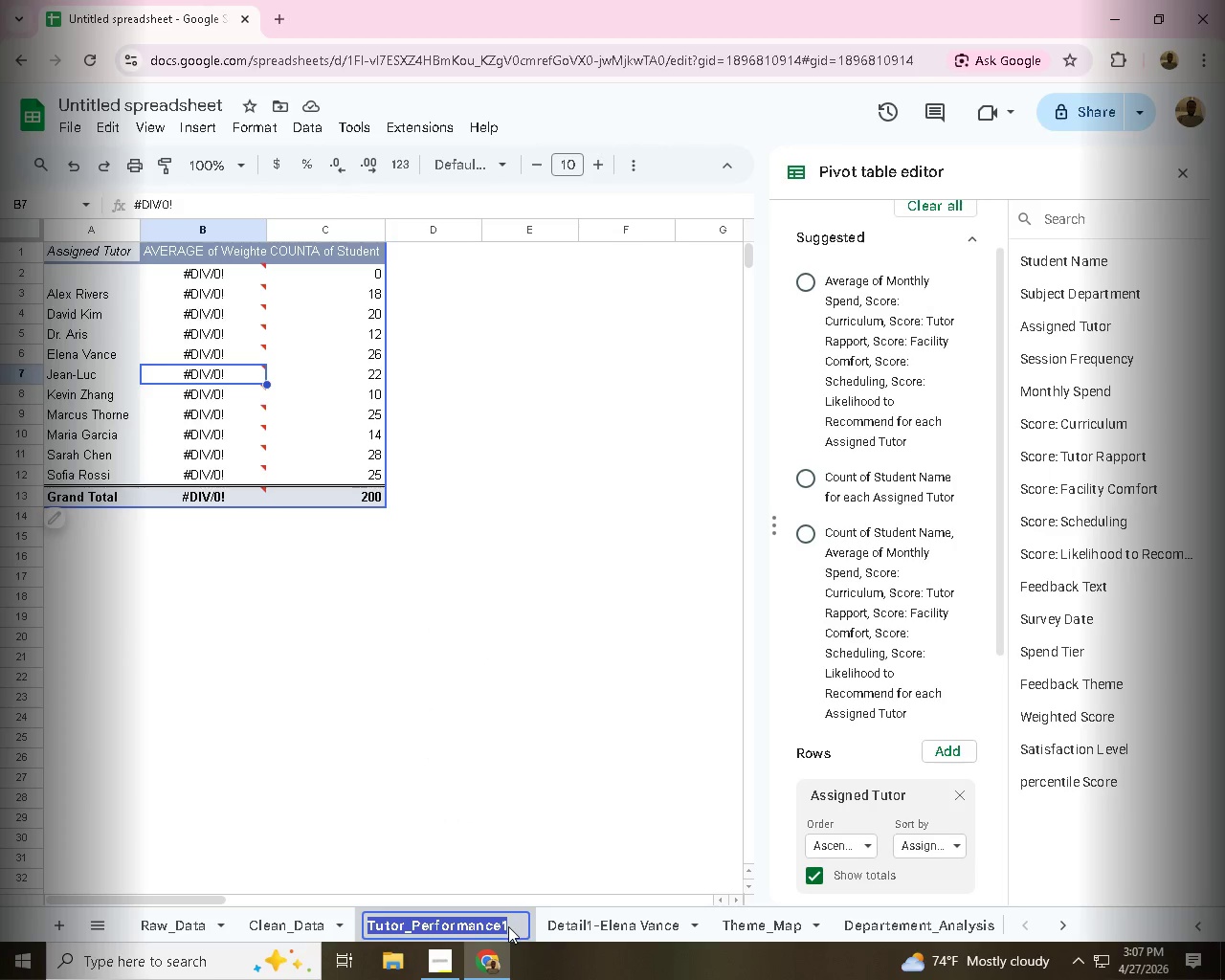 
left_click([508, 926])
 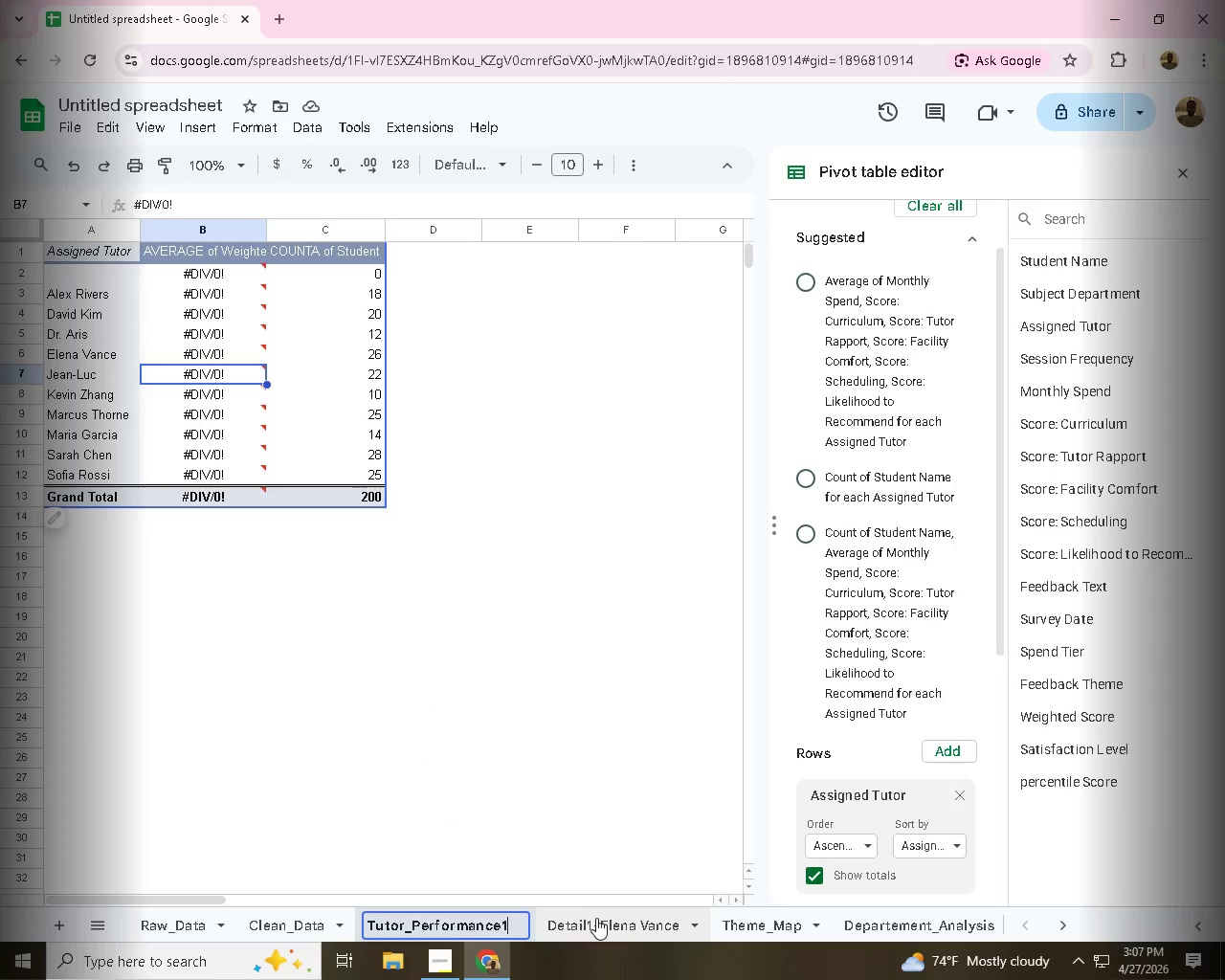 
key(Backspace)
 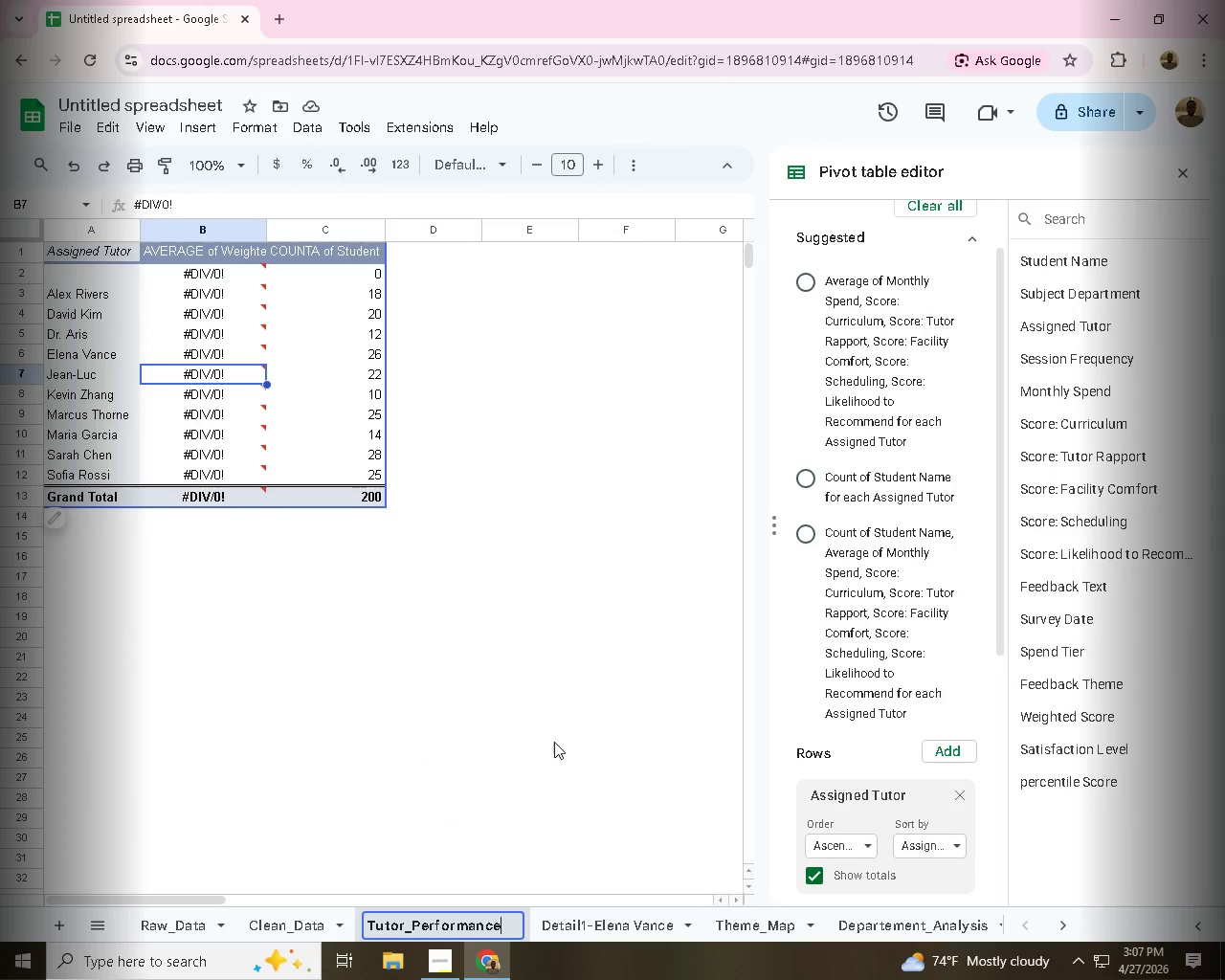 
left_click([553, 742])
 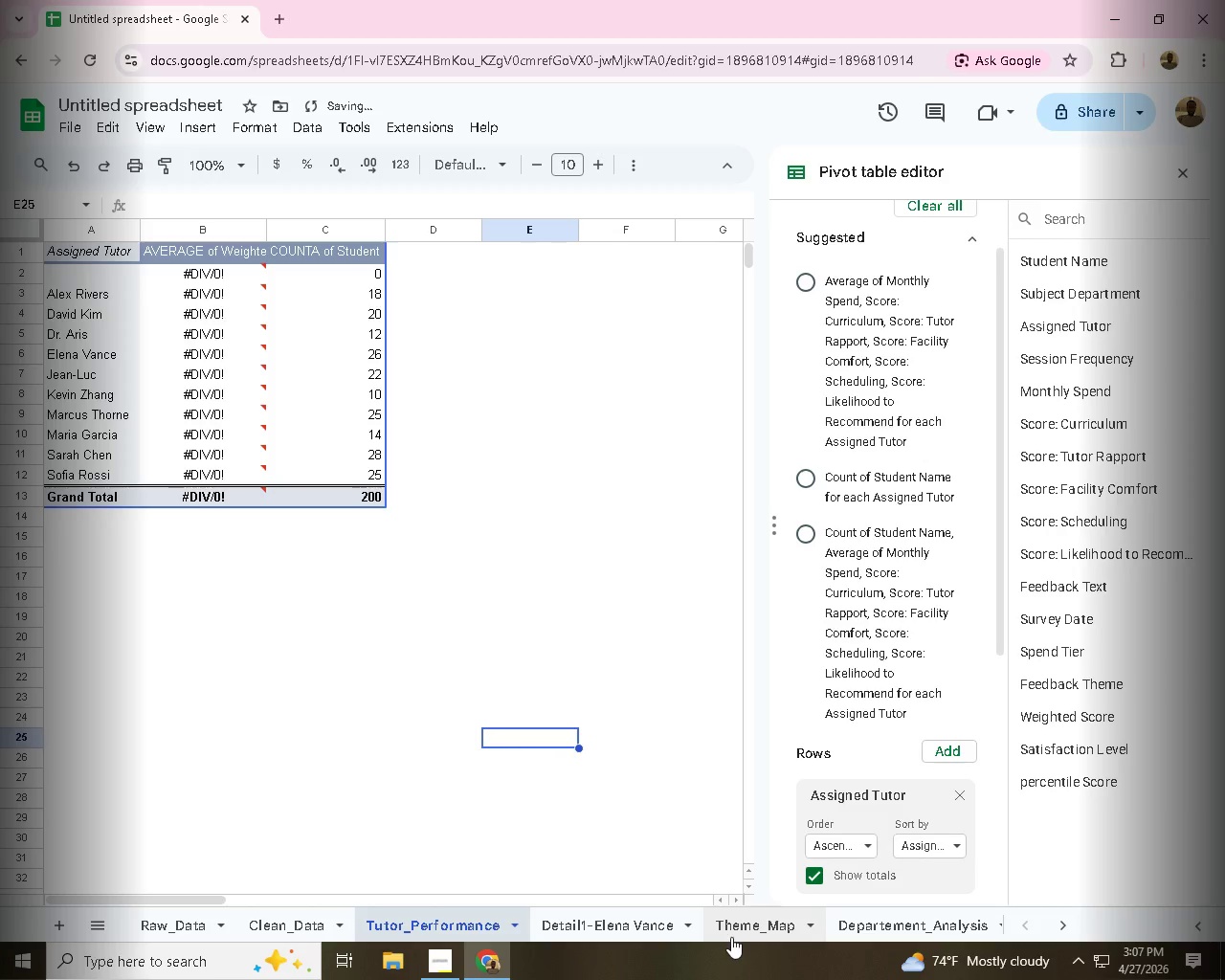 
left_click([623, 929])
 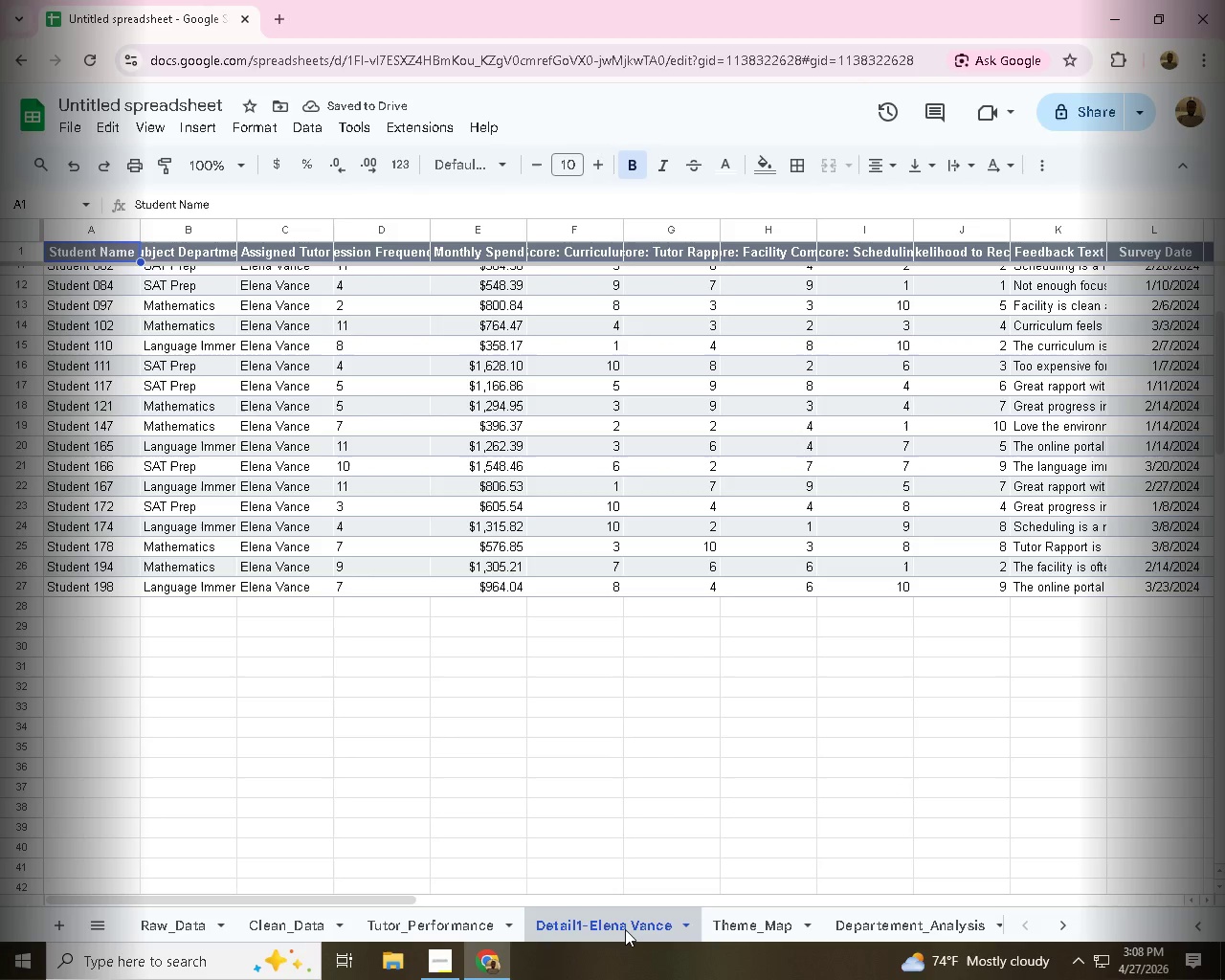 
right_click([625, 929])
 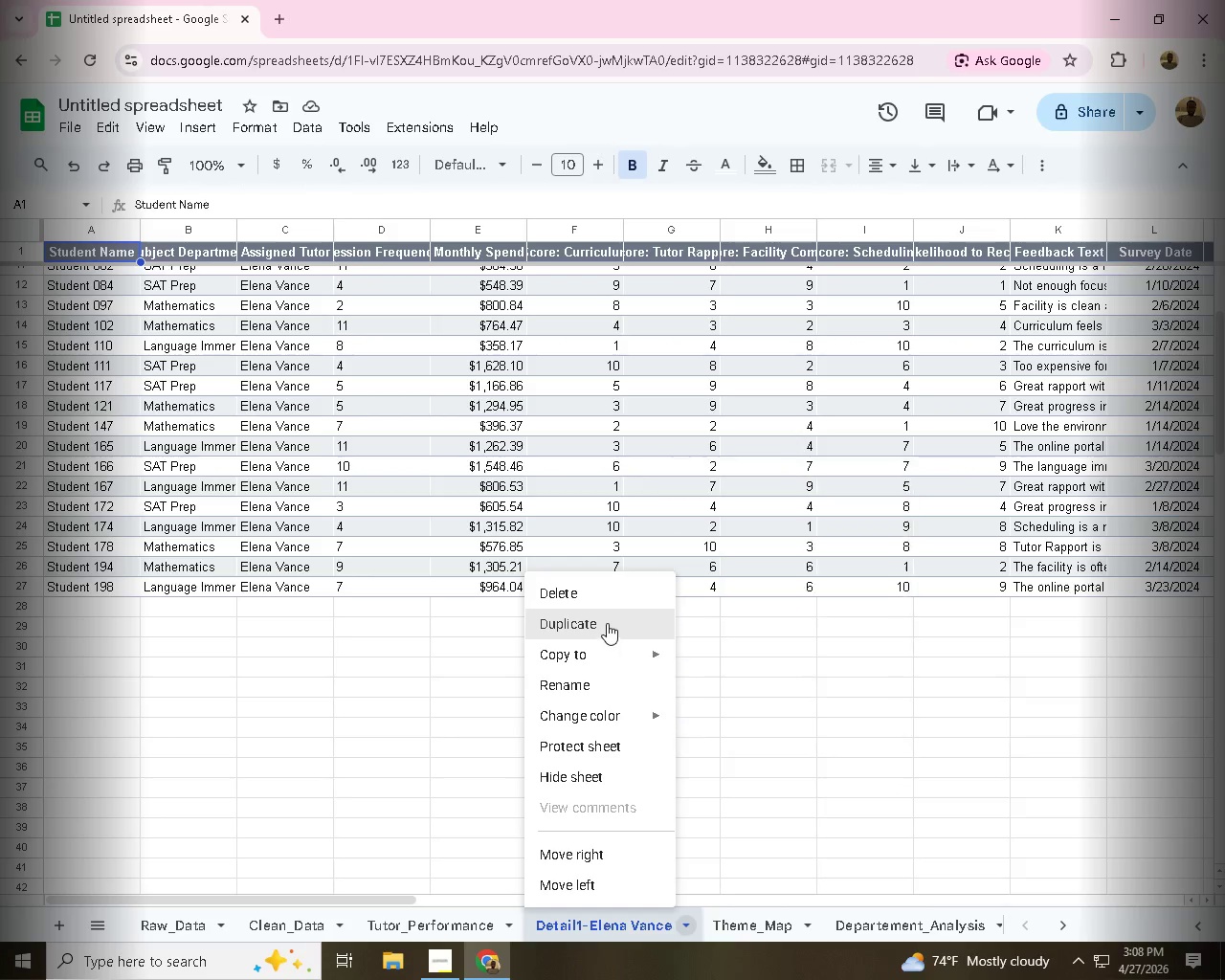 
left_click([588, 597])
 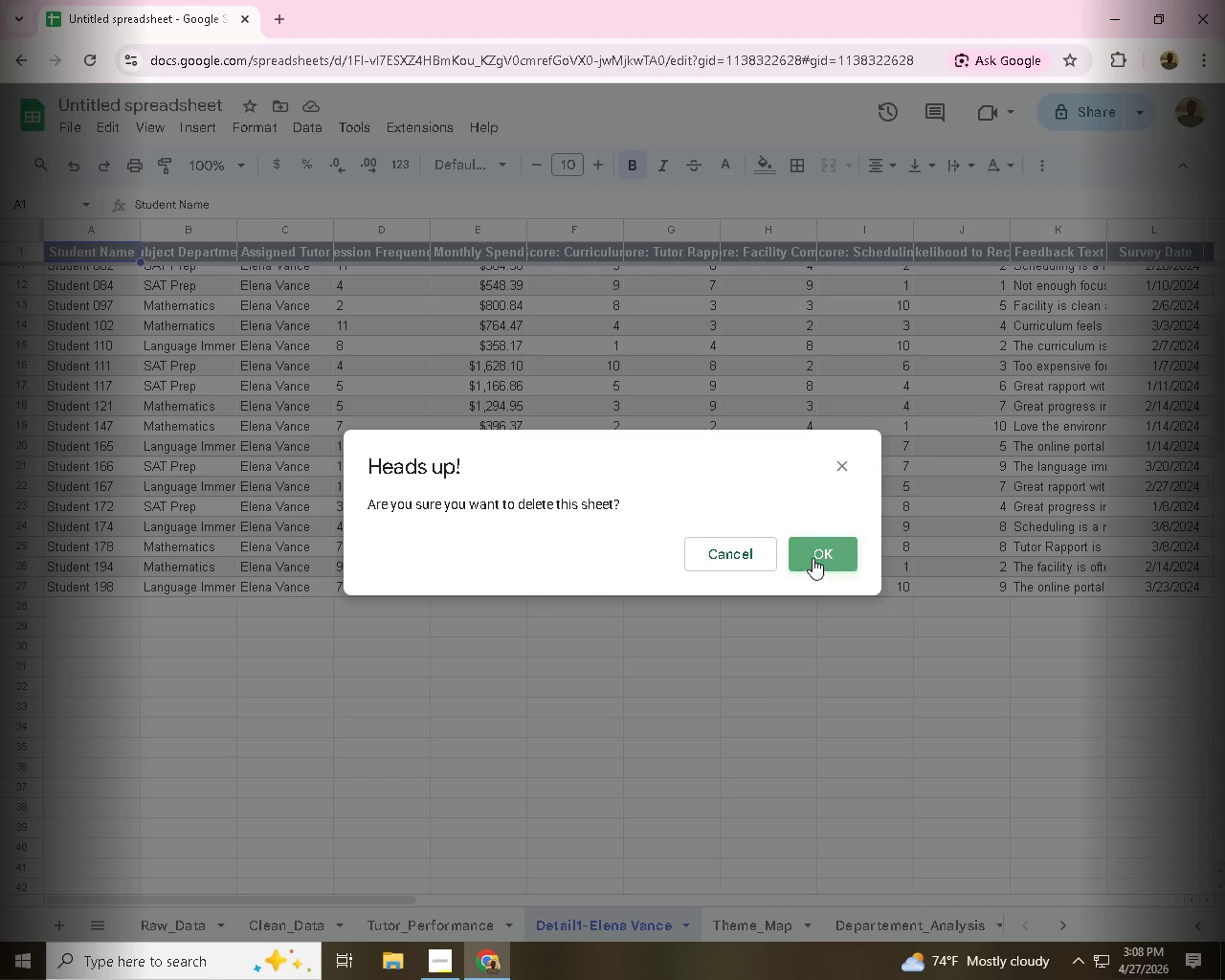 
left_click([813, 558])
 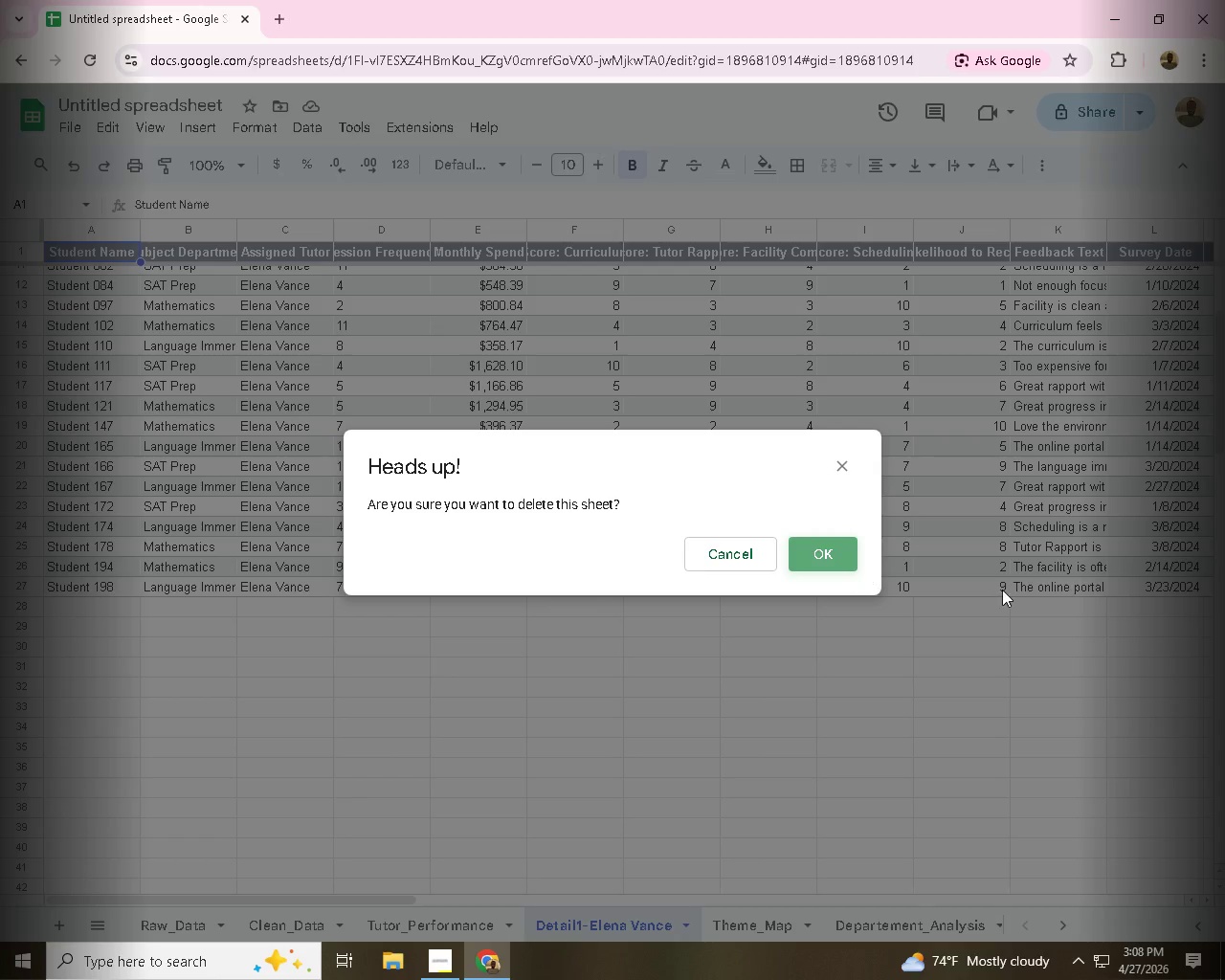 
mouse_move([991, 555])
 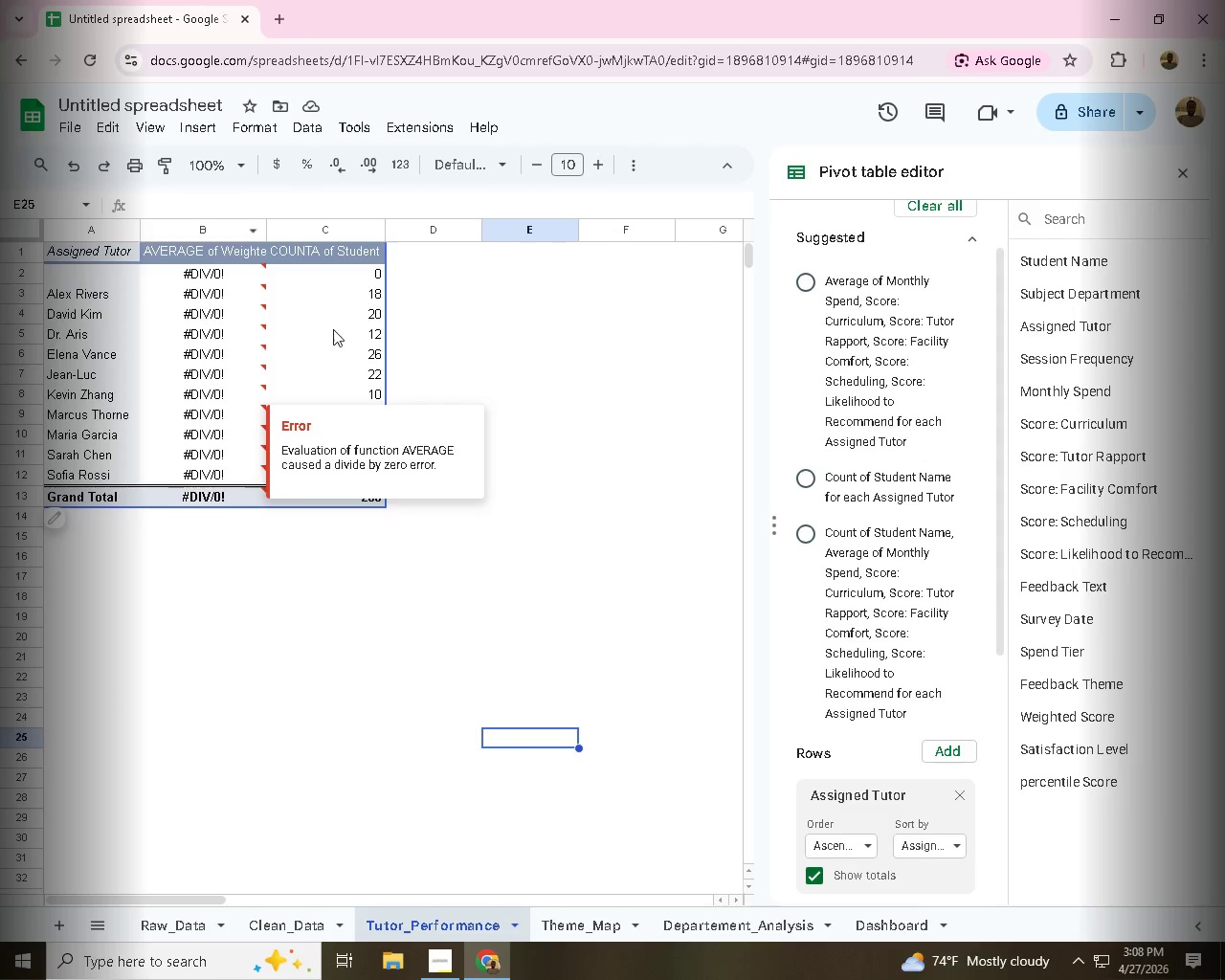 
left_click([287, 924])
 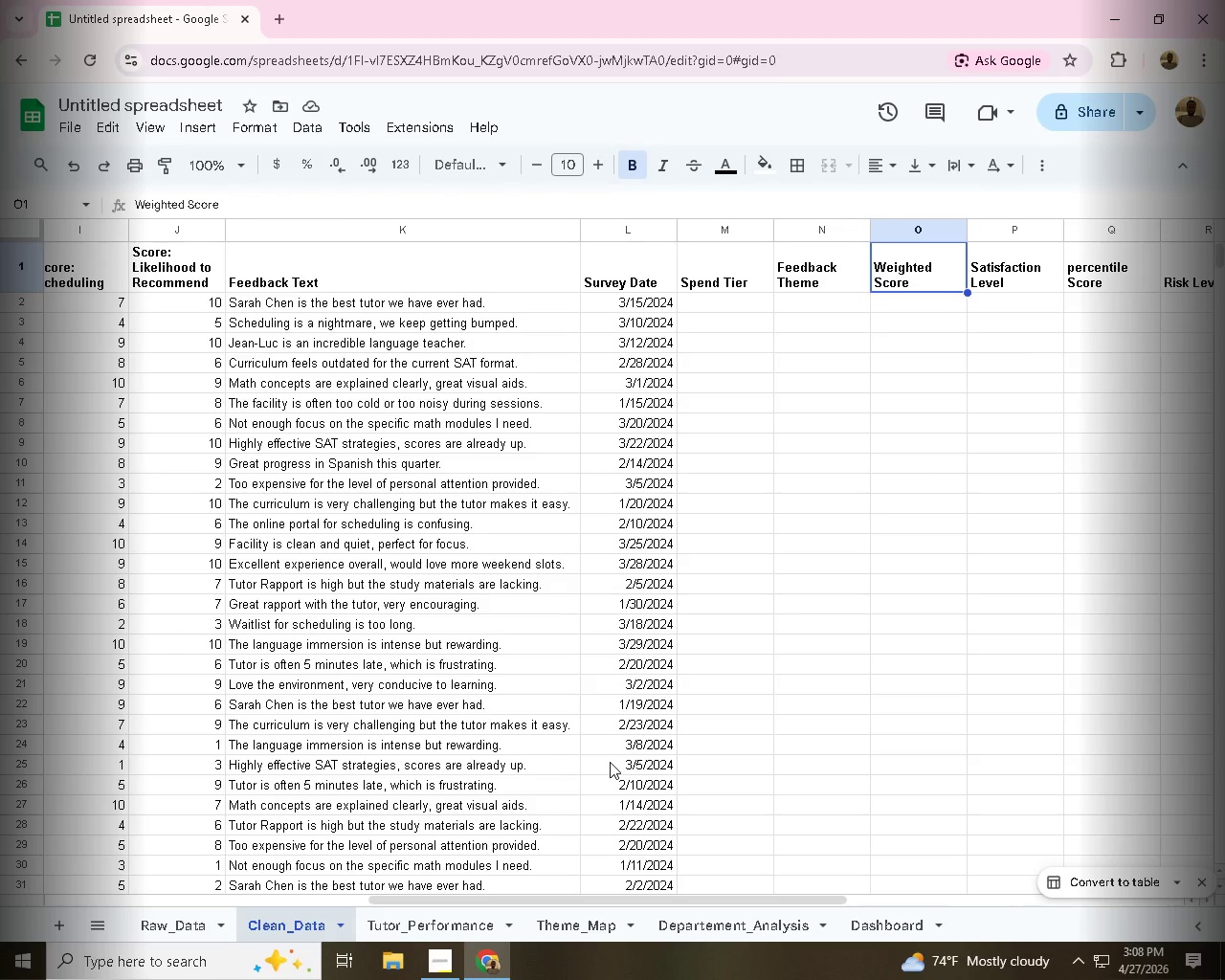 
left_click_drag(start_coordinate=[523, 902], to_coordinate=[426, 900])
 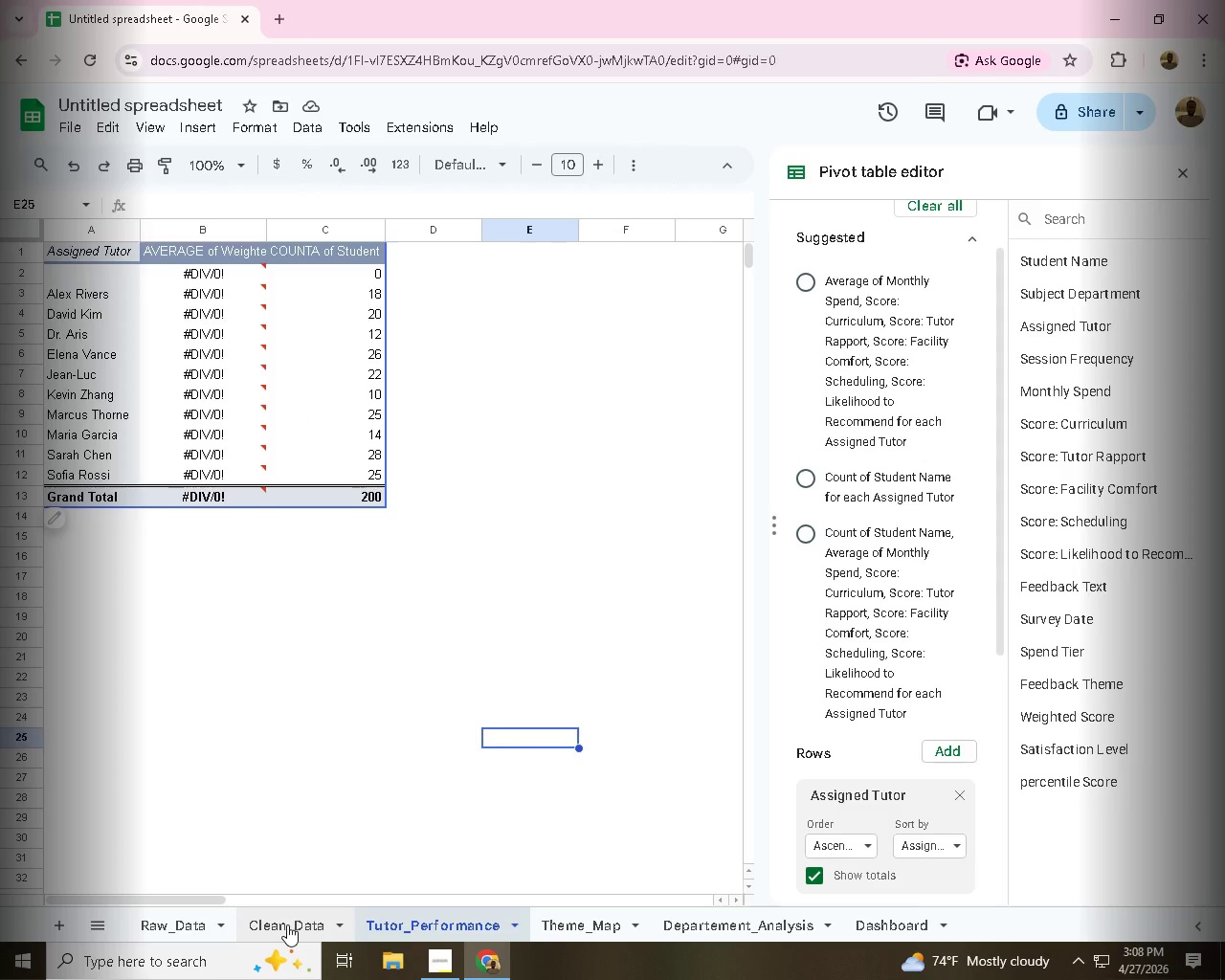 
wait(11.5)
 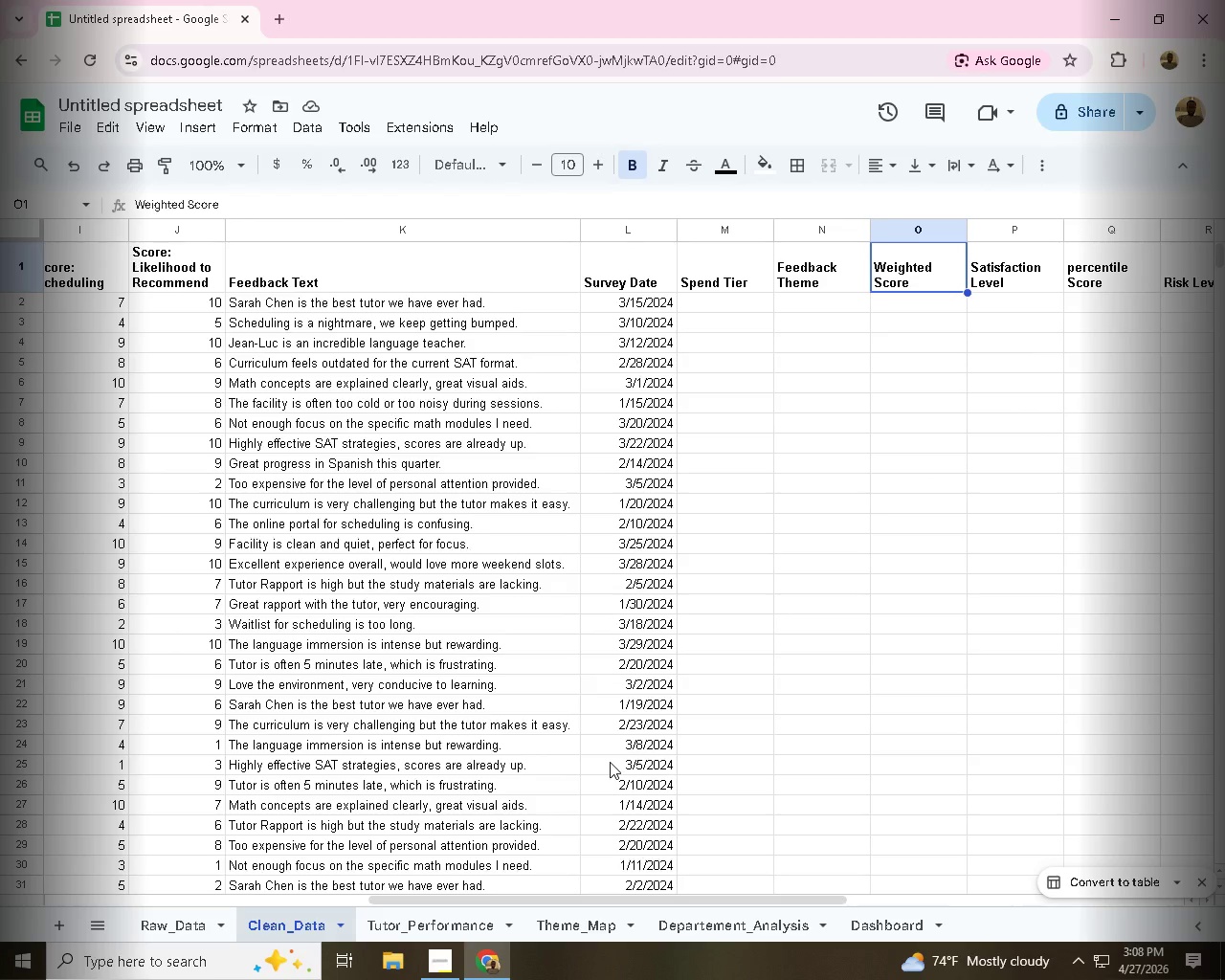 
left_click([442, 973])